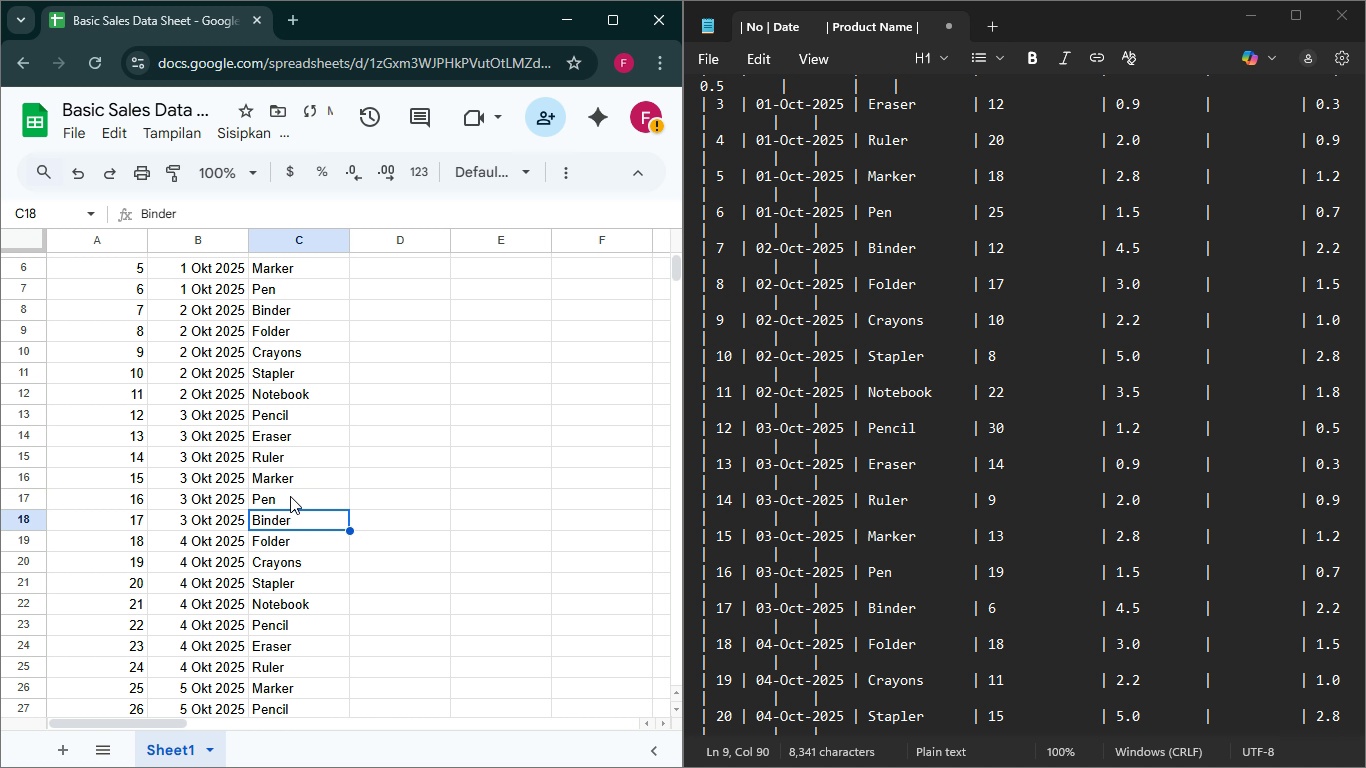 
hold_key(key=Enter, duration=12.12)
 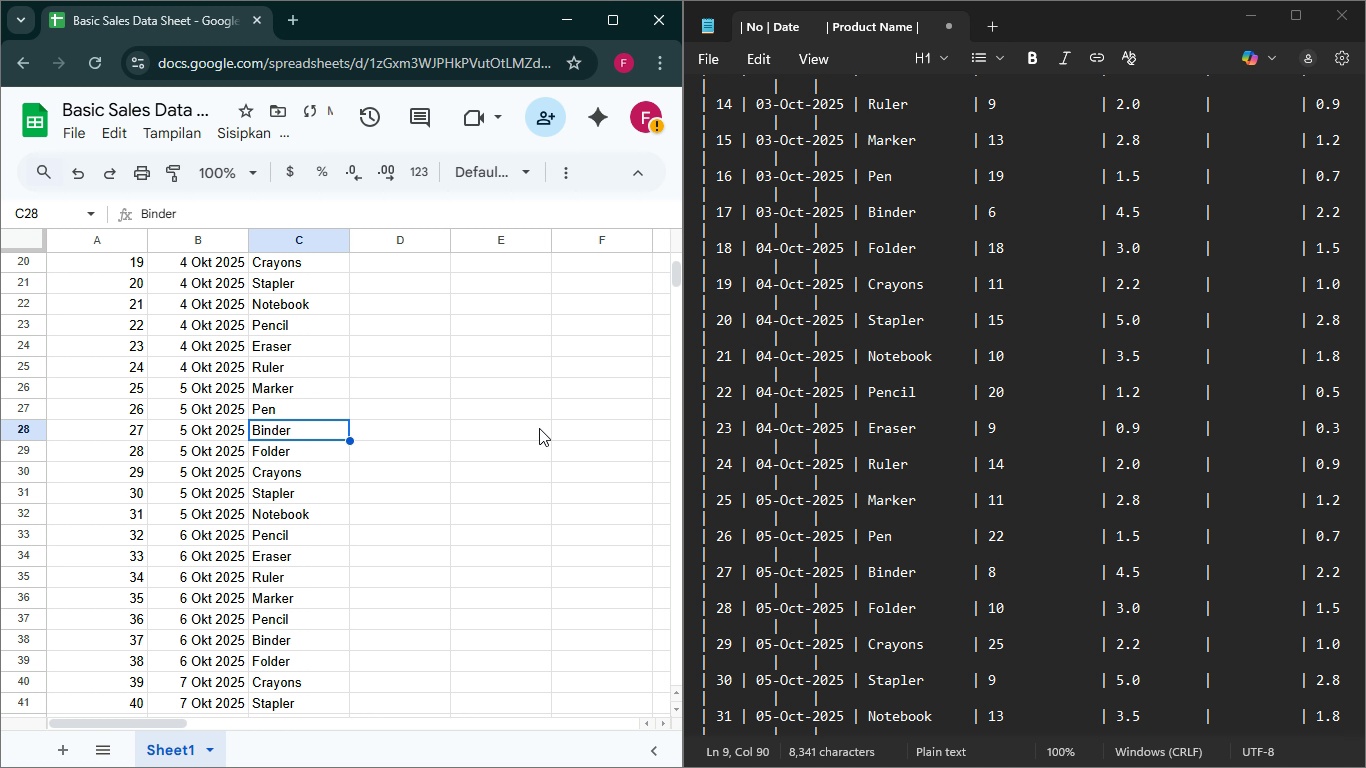 
scroll: coordinate [188, 581], scroll_direction: down, amount: 10.0
 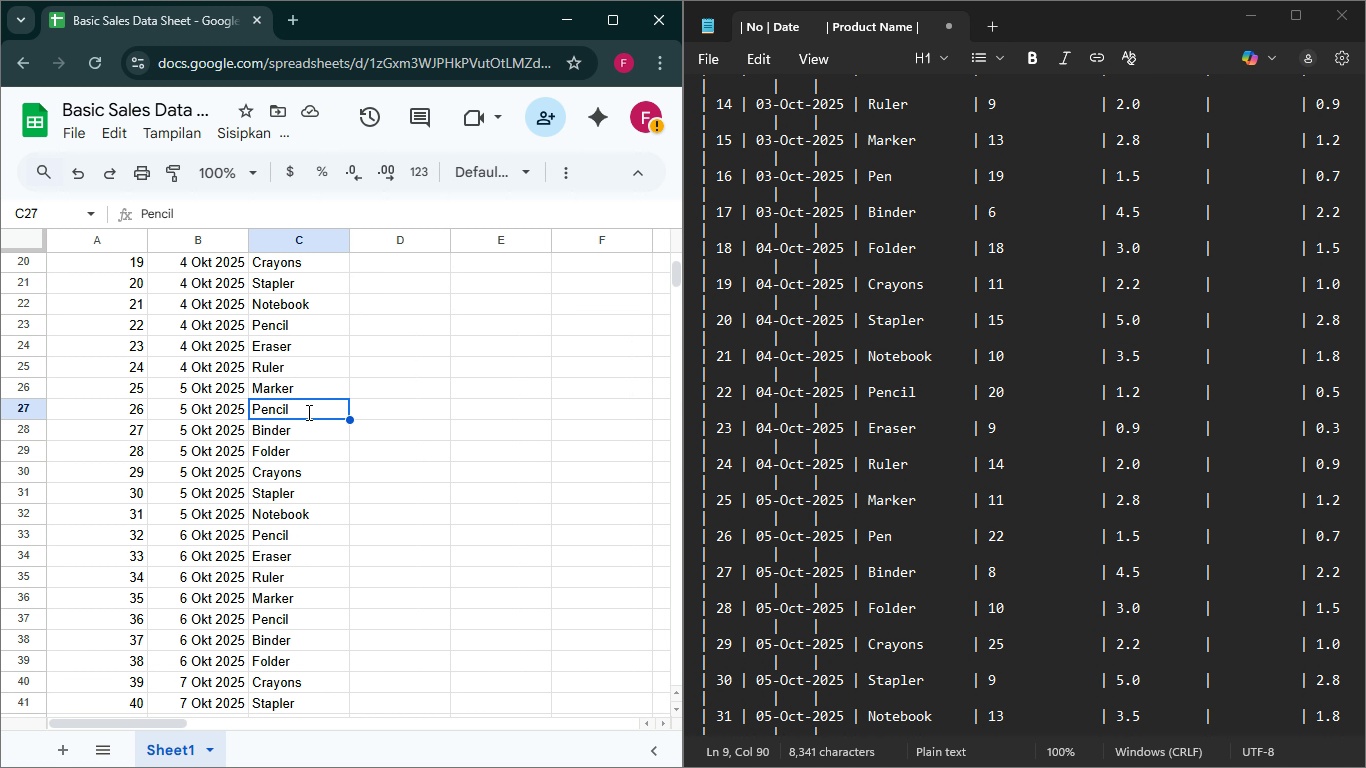 
triple_click([307, 412])
 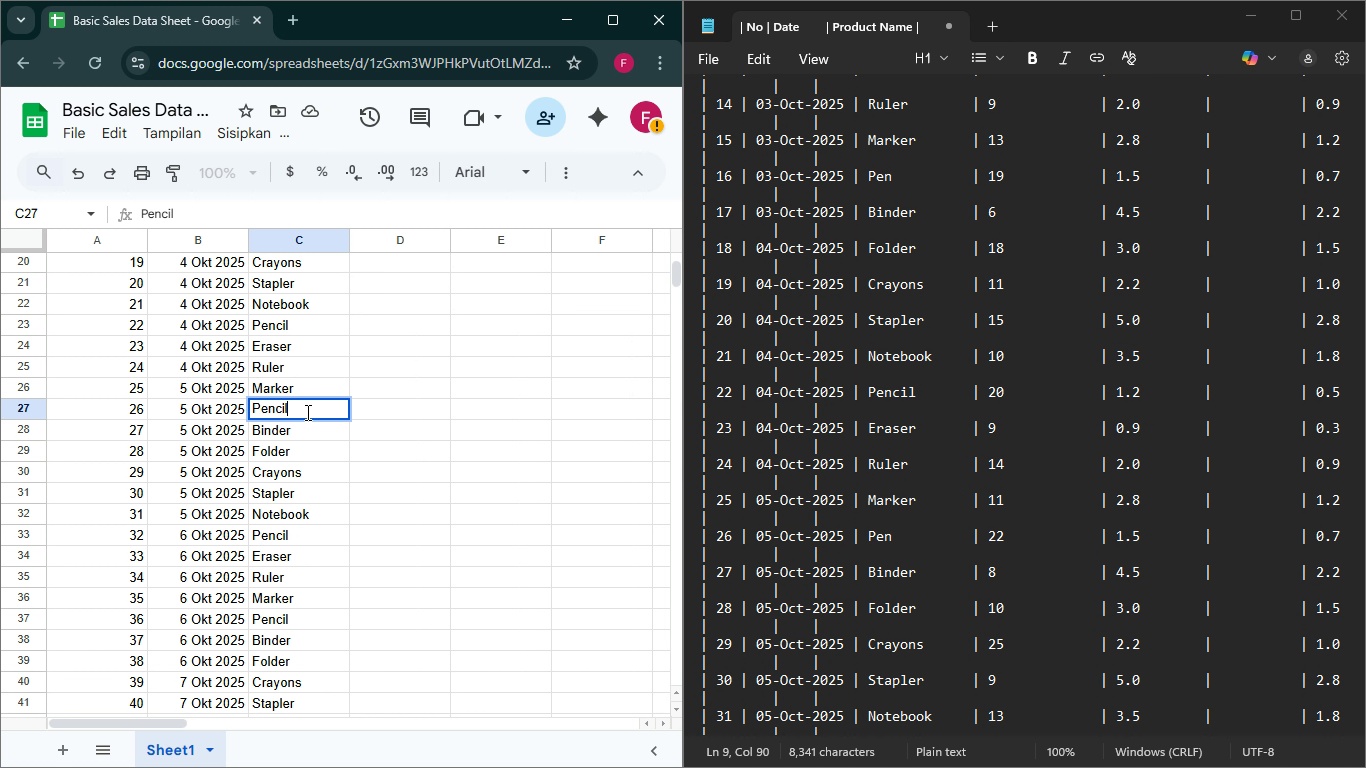 
left_click([306, 412])
 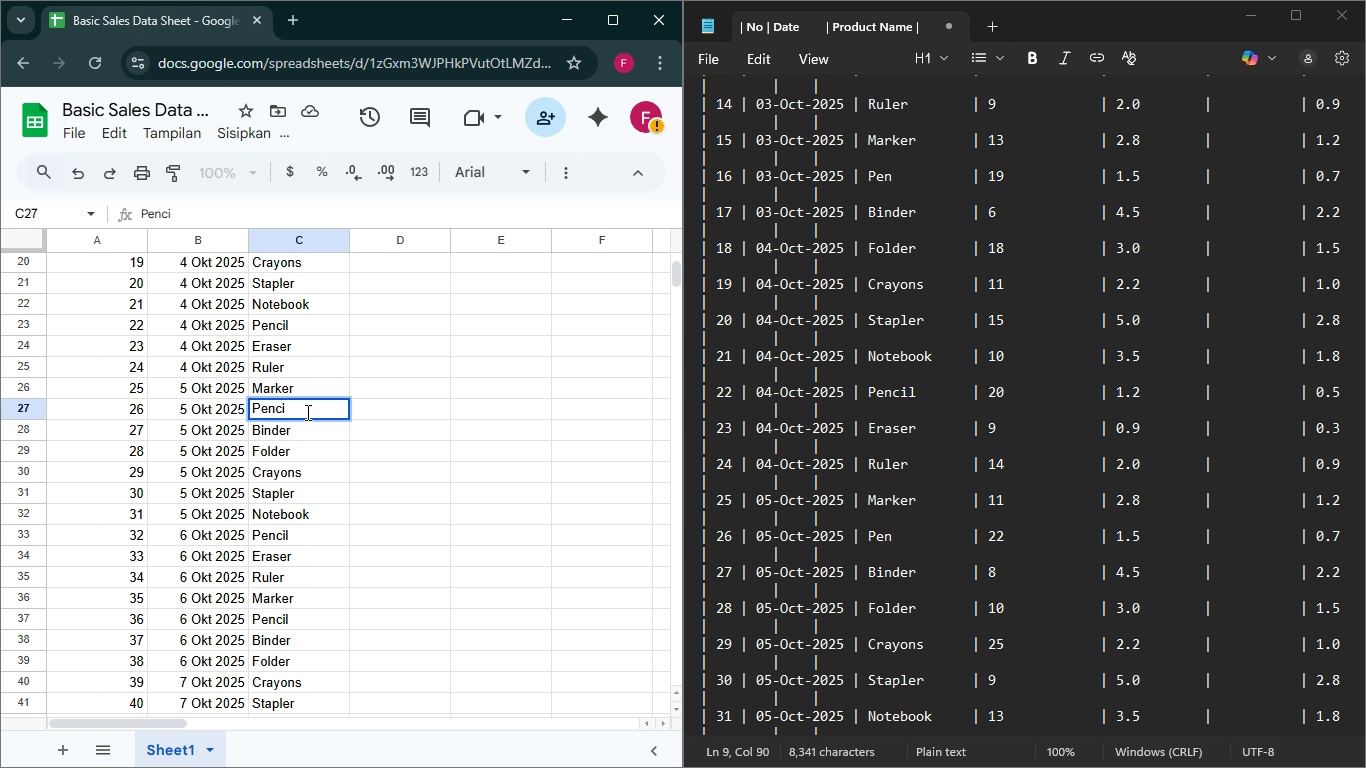 
key(Backspace)
 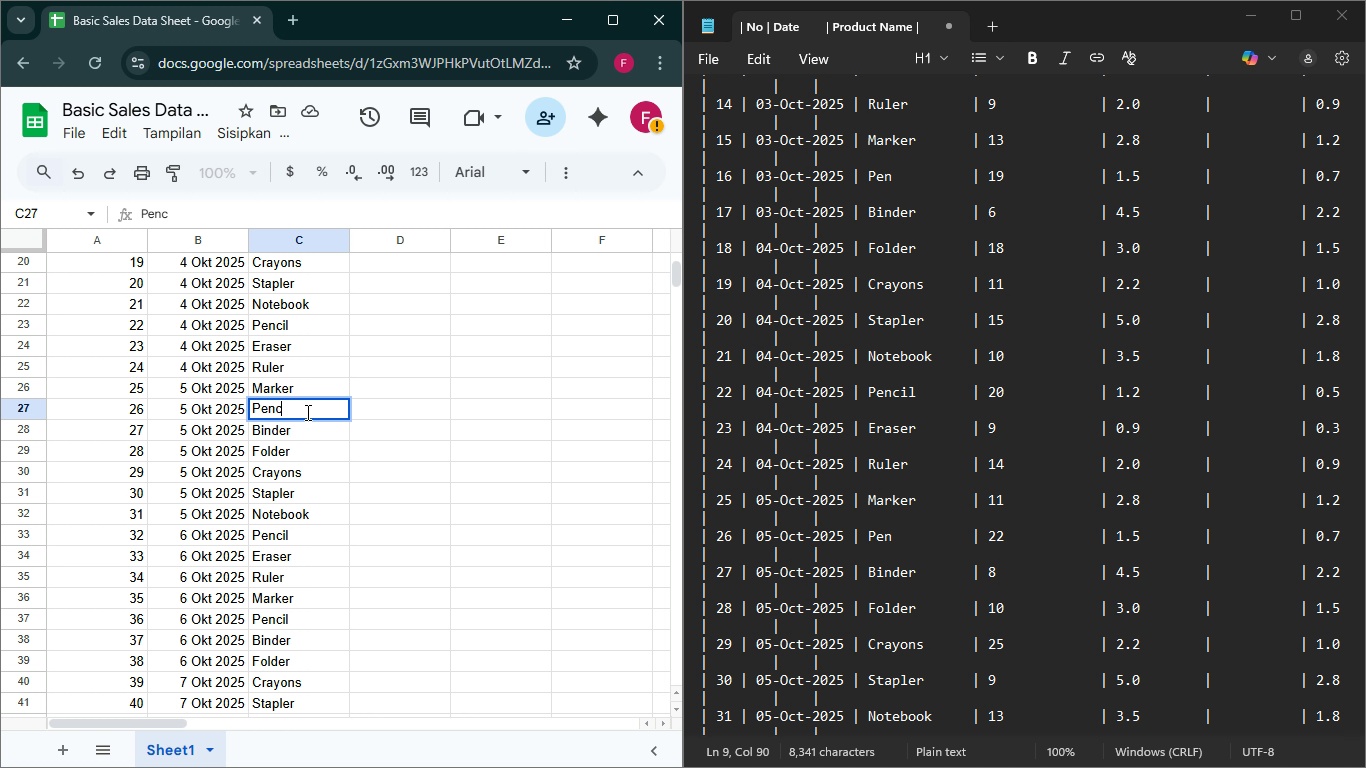 
key(Backspace)
 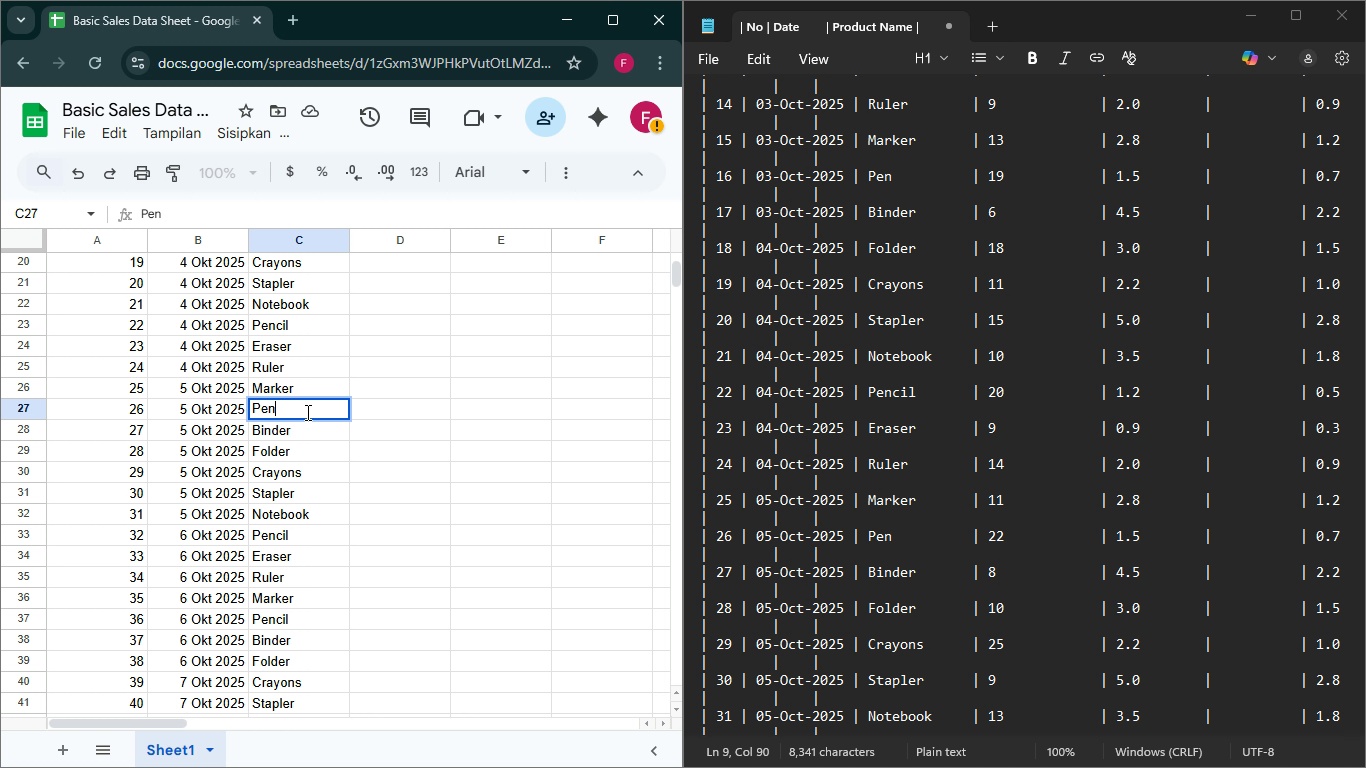 
key(Backspace)
 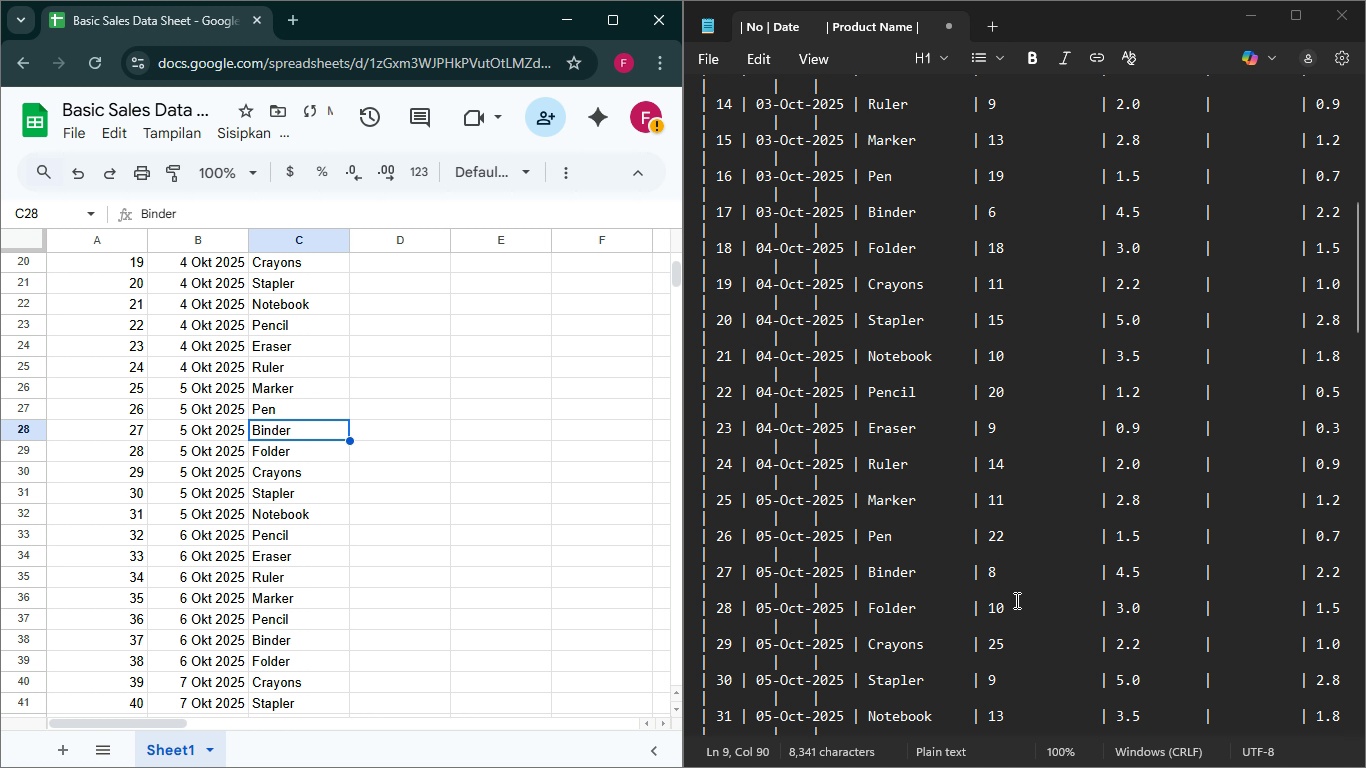 
scroll: coordinate [127, 553], scroll_direction: down, amount: 9.0
 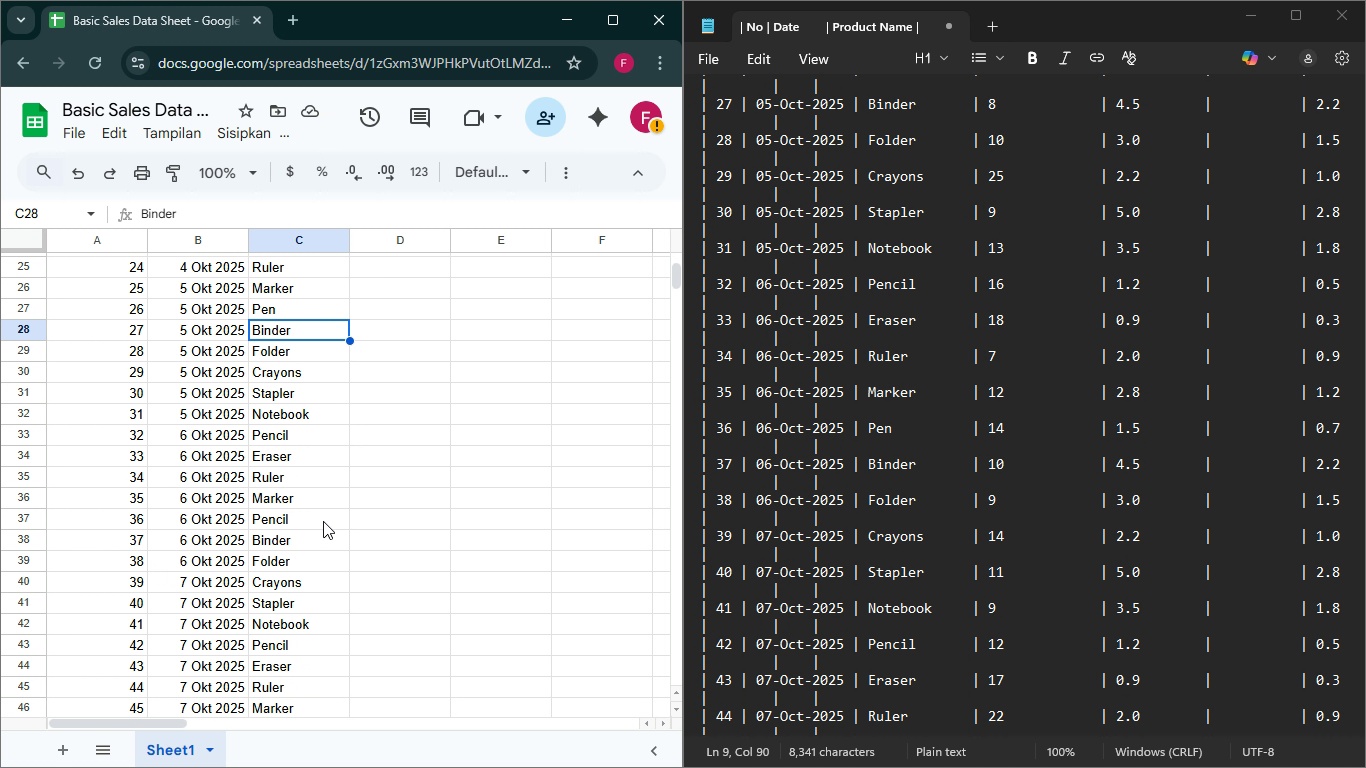 
double_click([323, 521])
 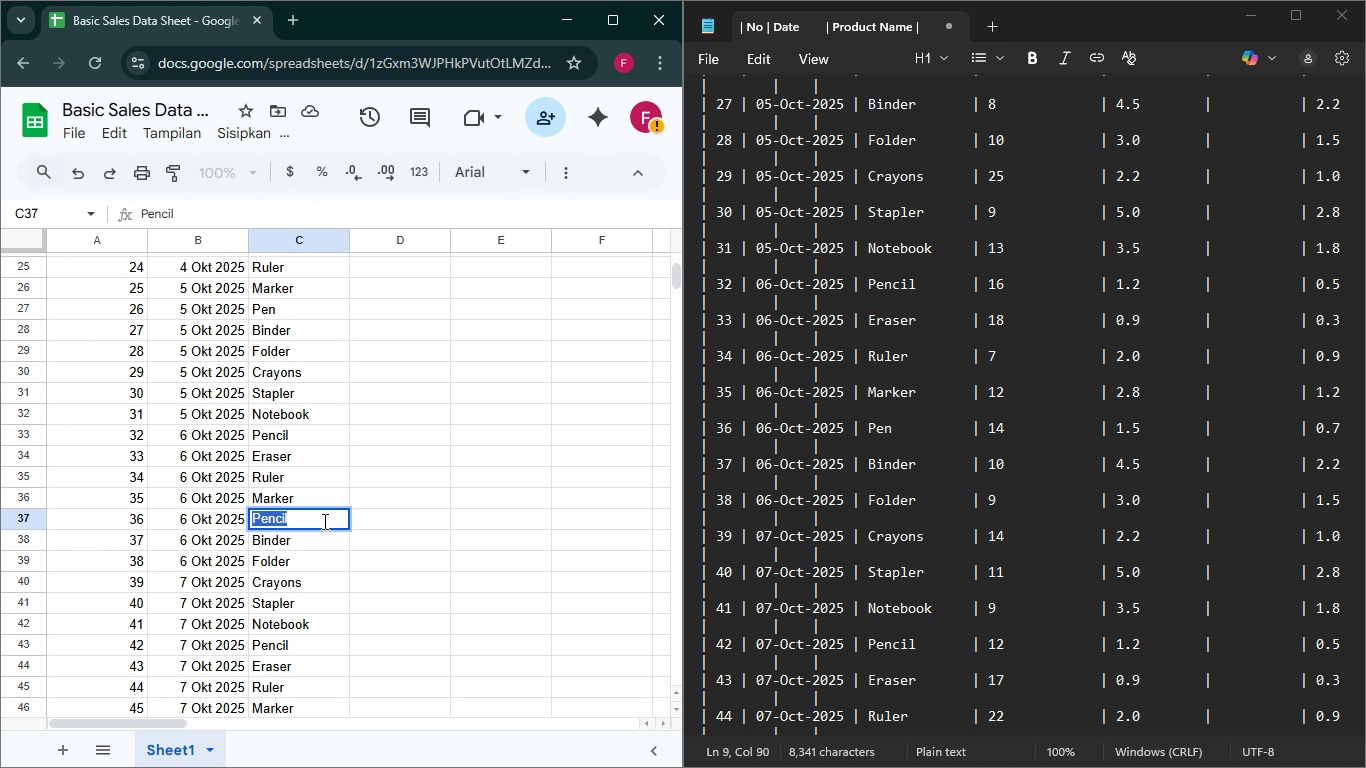 
triple_click([323, 521])
 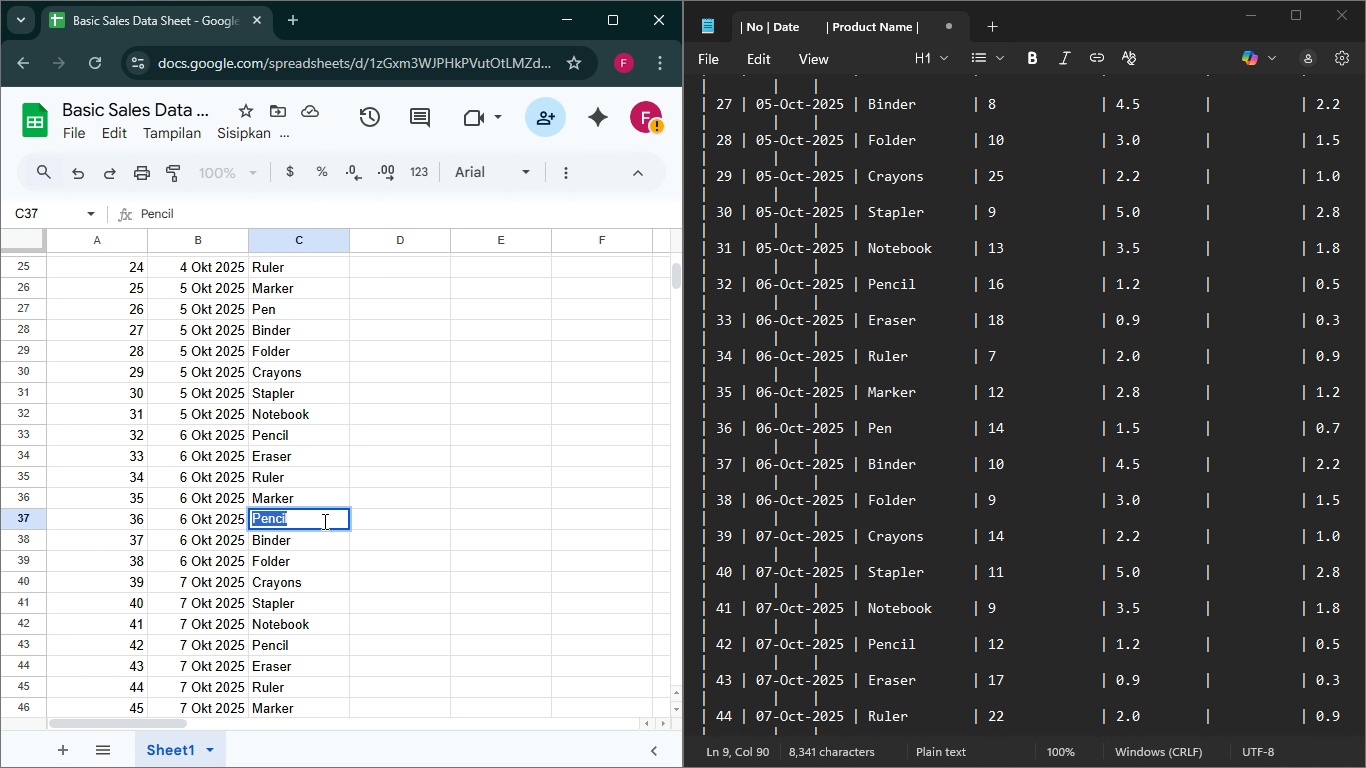 
triple_click([323, 521])
 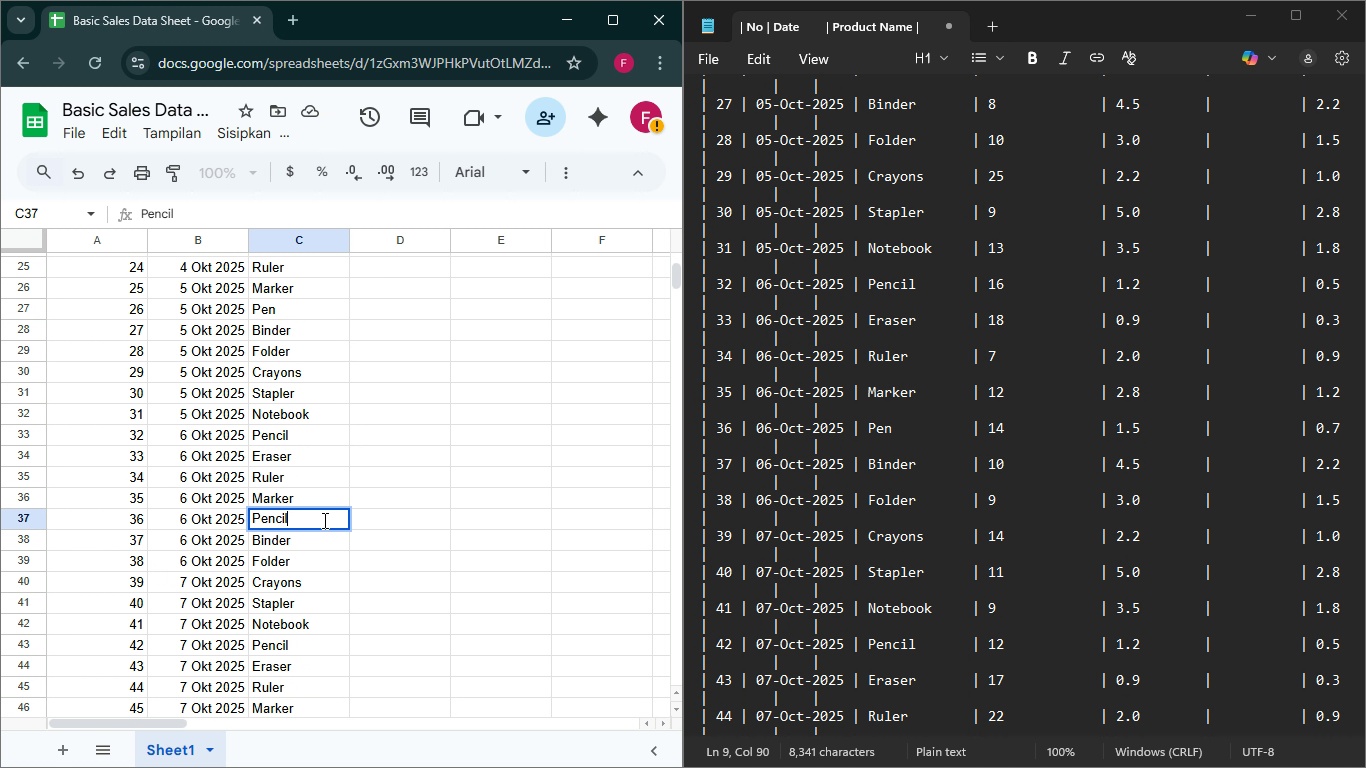 
left_click([323, 520])
 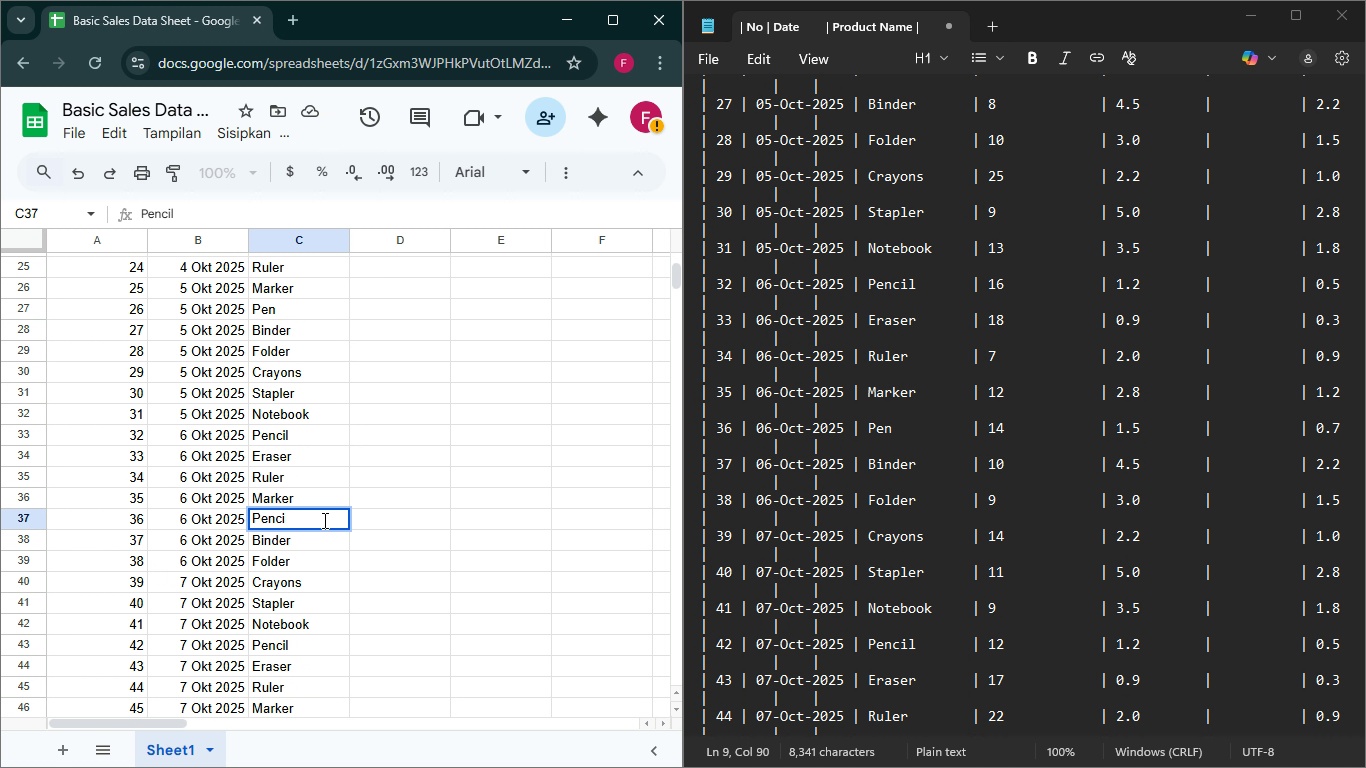 
key(Backspace)
 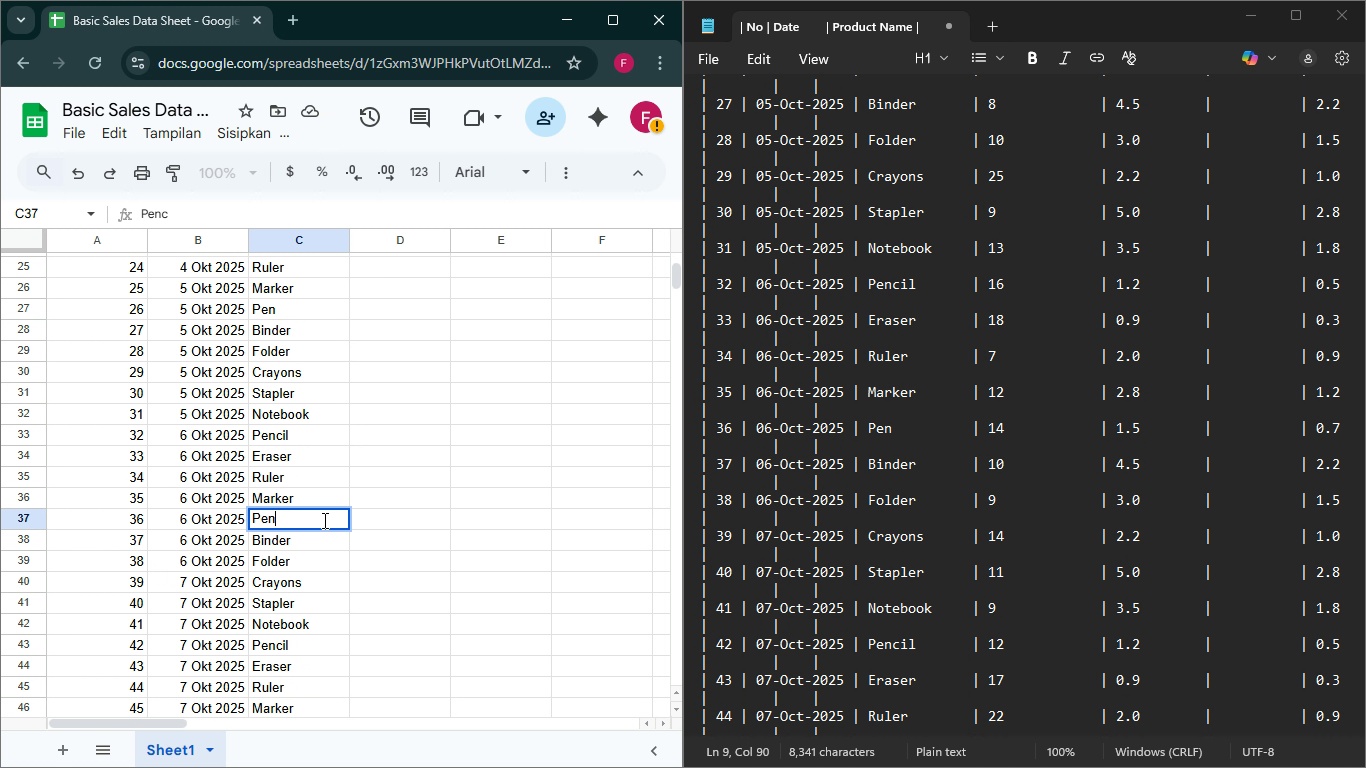 
key(Backspace)
 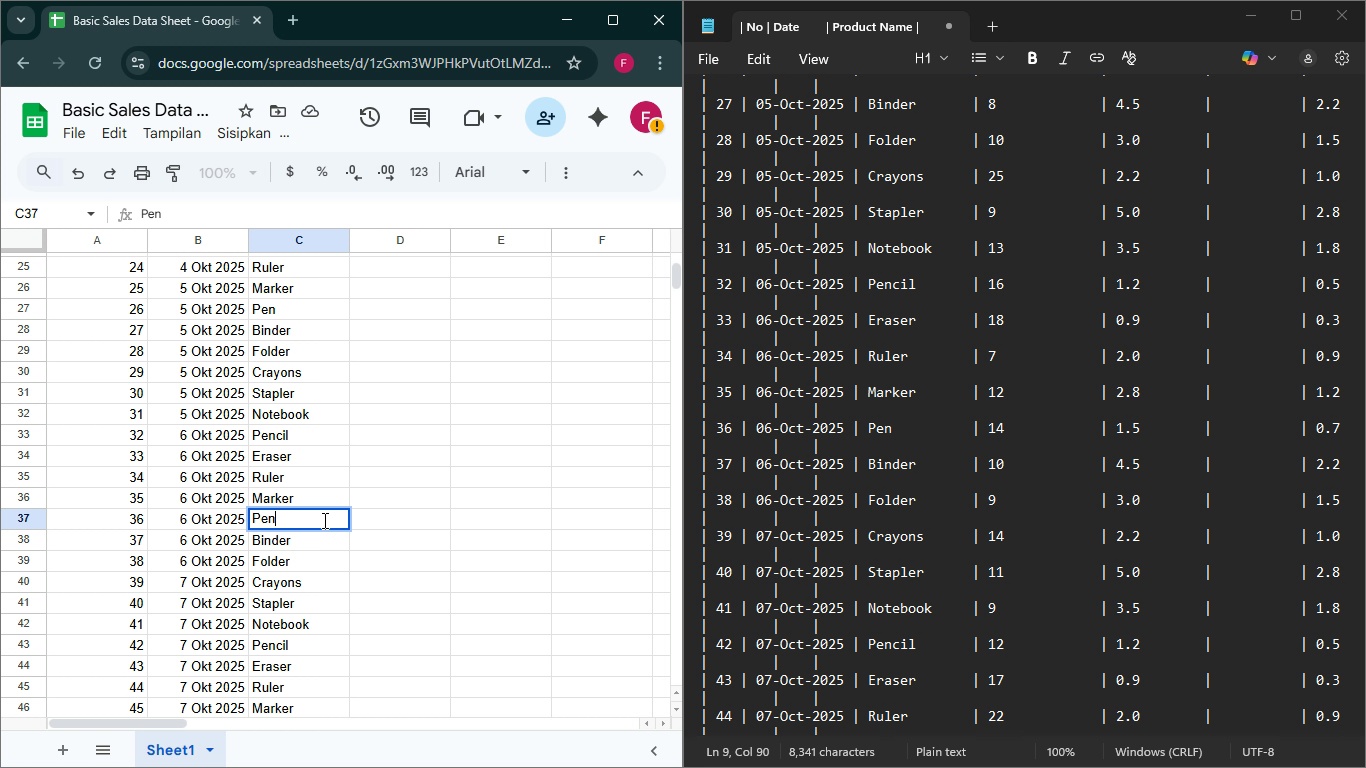 
key(Backspace)
 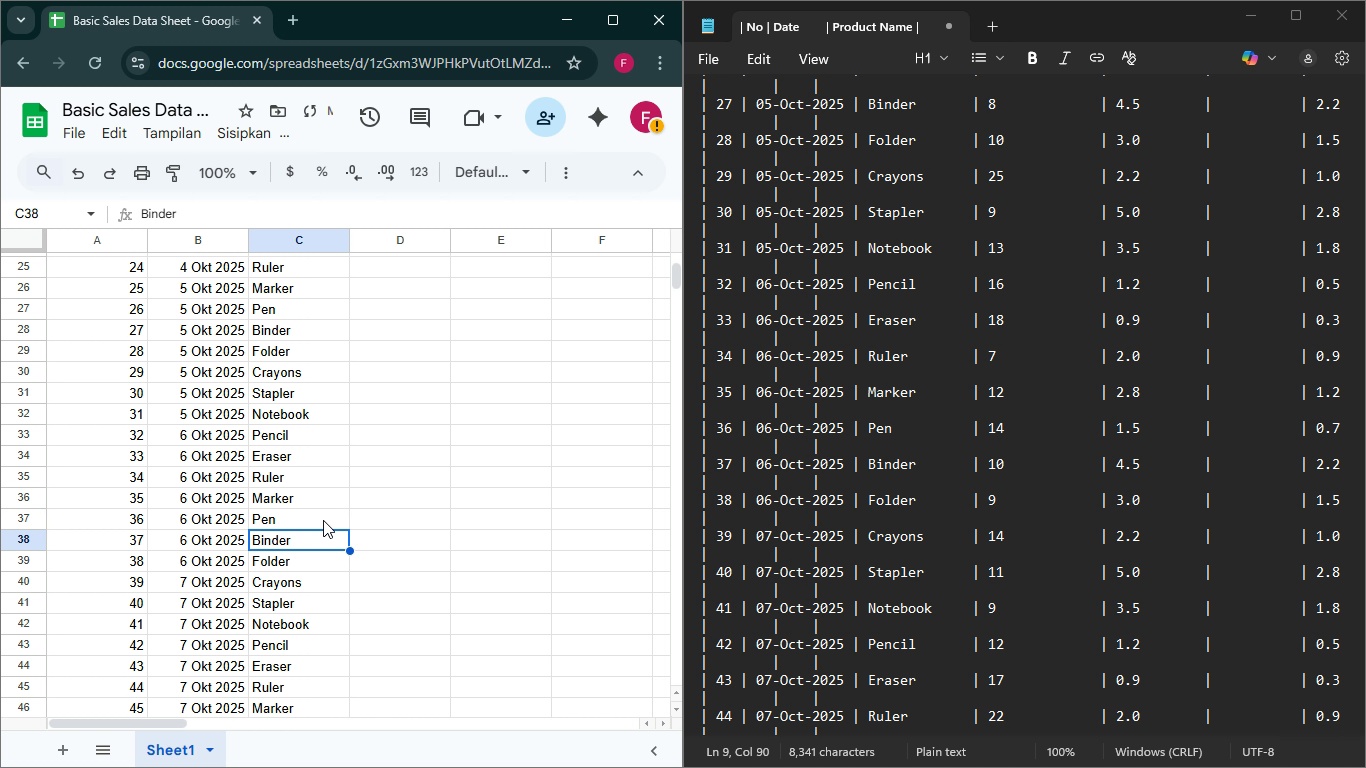 
hold_key(key=Enter, duration=20.41)
 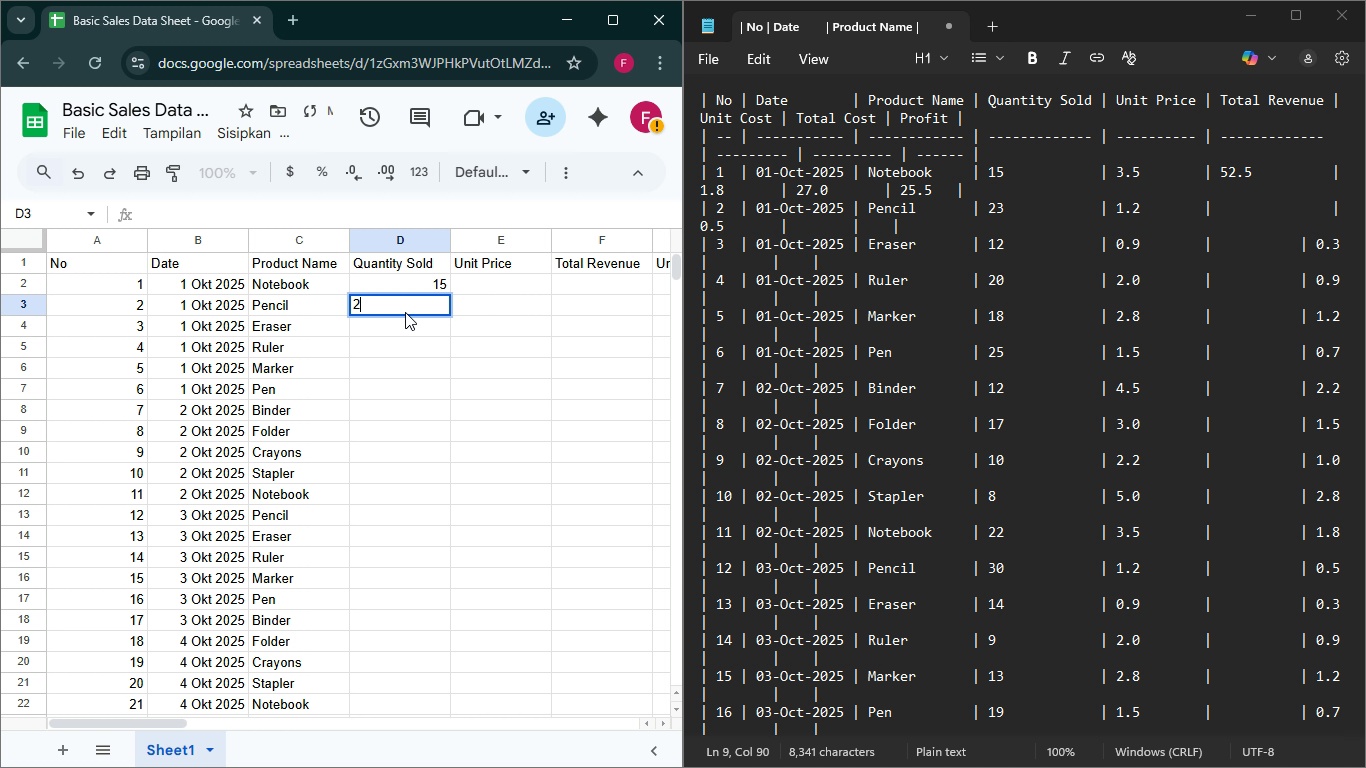 
scroll: coordinate [317, 612], scroll_direction: down, amount: 10.0
 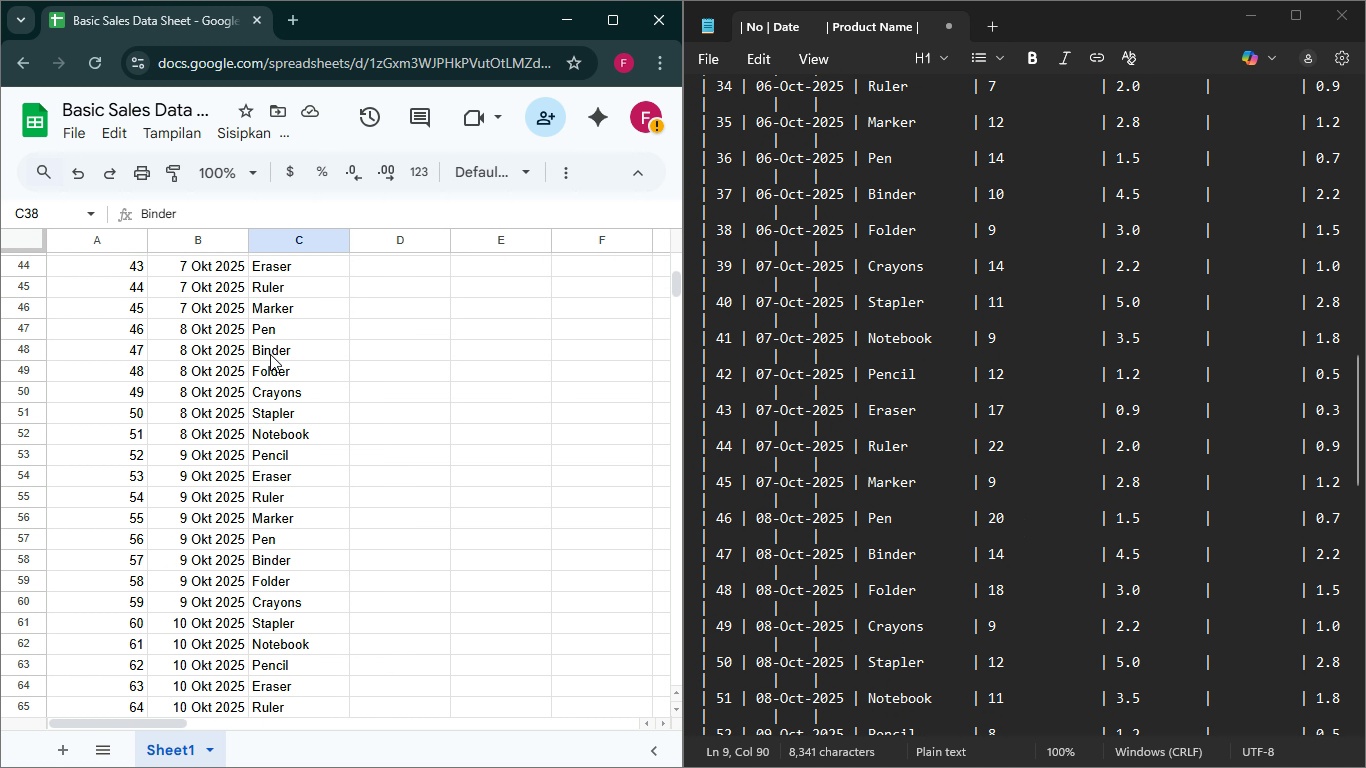 
scroll: coordinate [327, 524], scroll_direction: up, amount: 18.0
 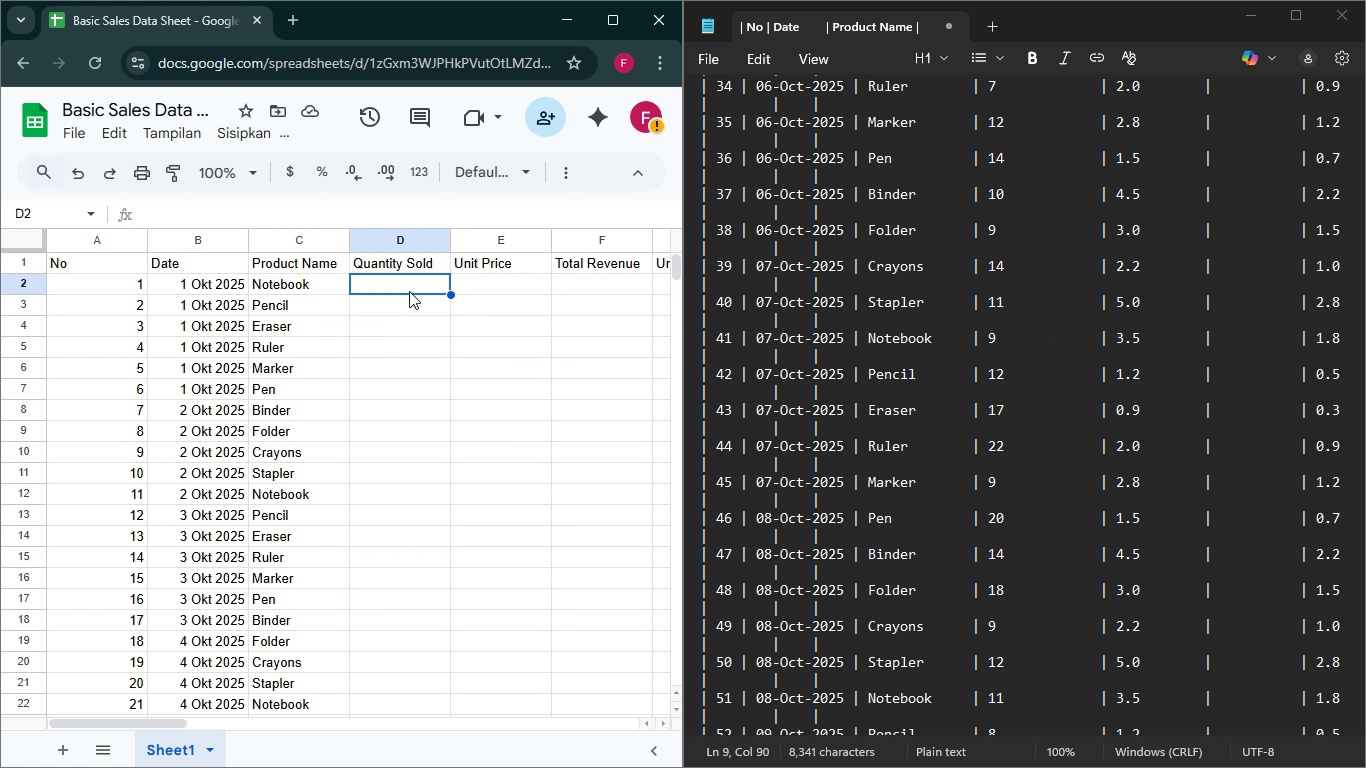 
left_click([409, 291])
 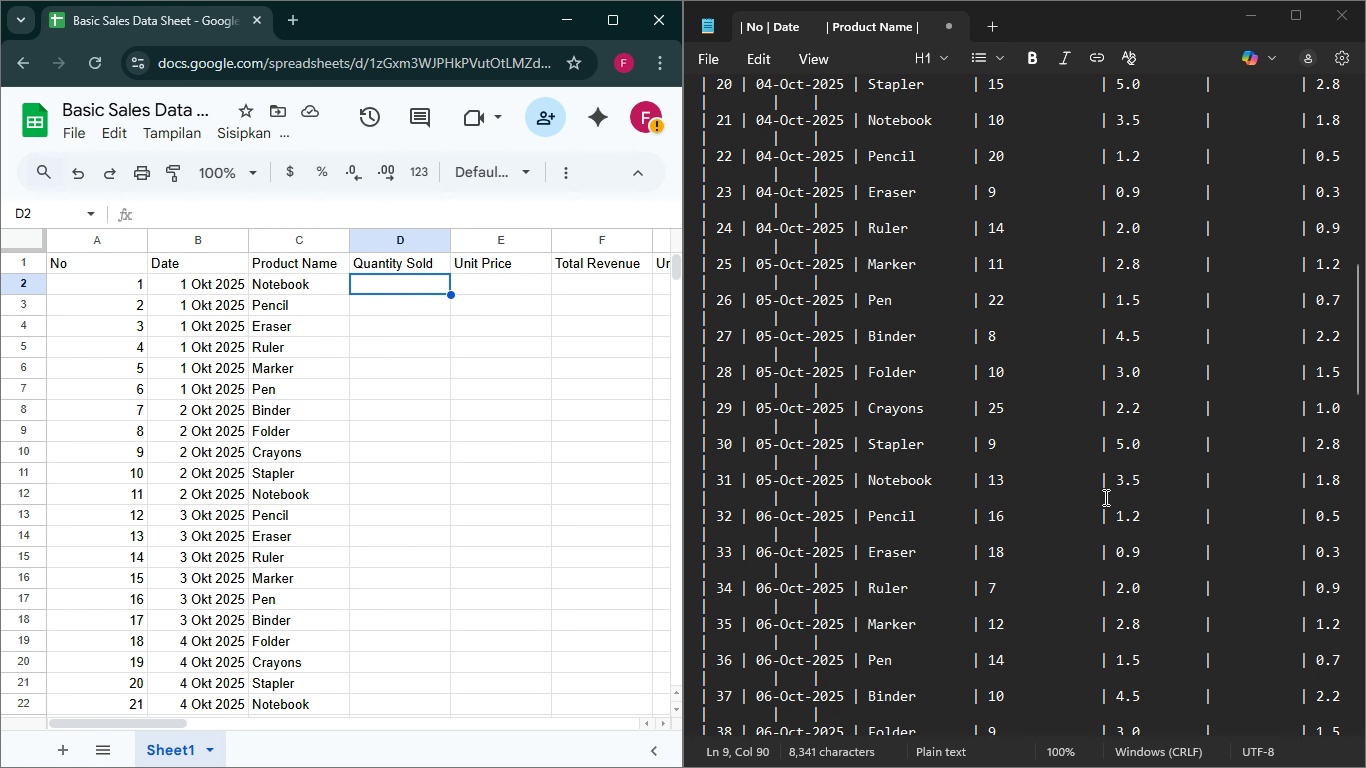 
scroll: coordinate [1117, 486], scroll_direction: up, amount: 27.0
 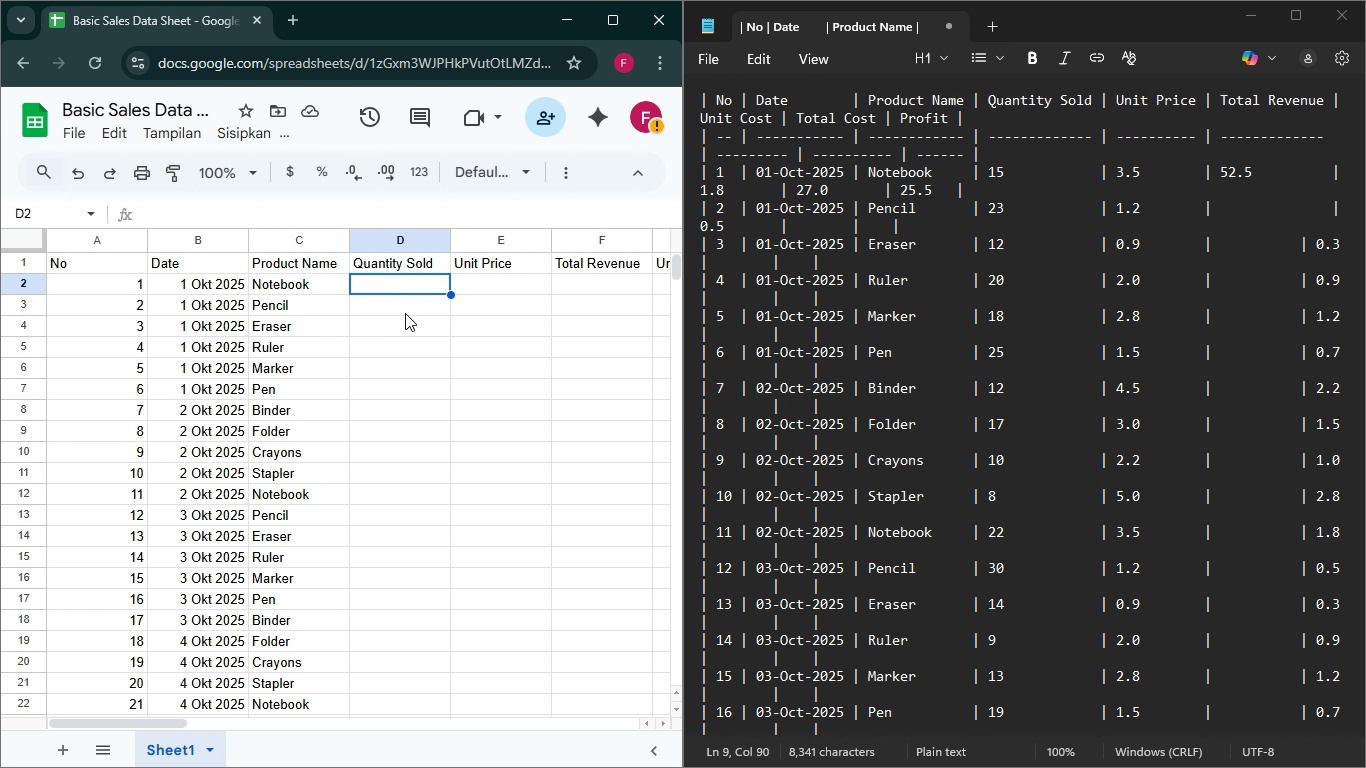 
type(1523)
 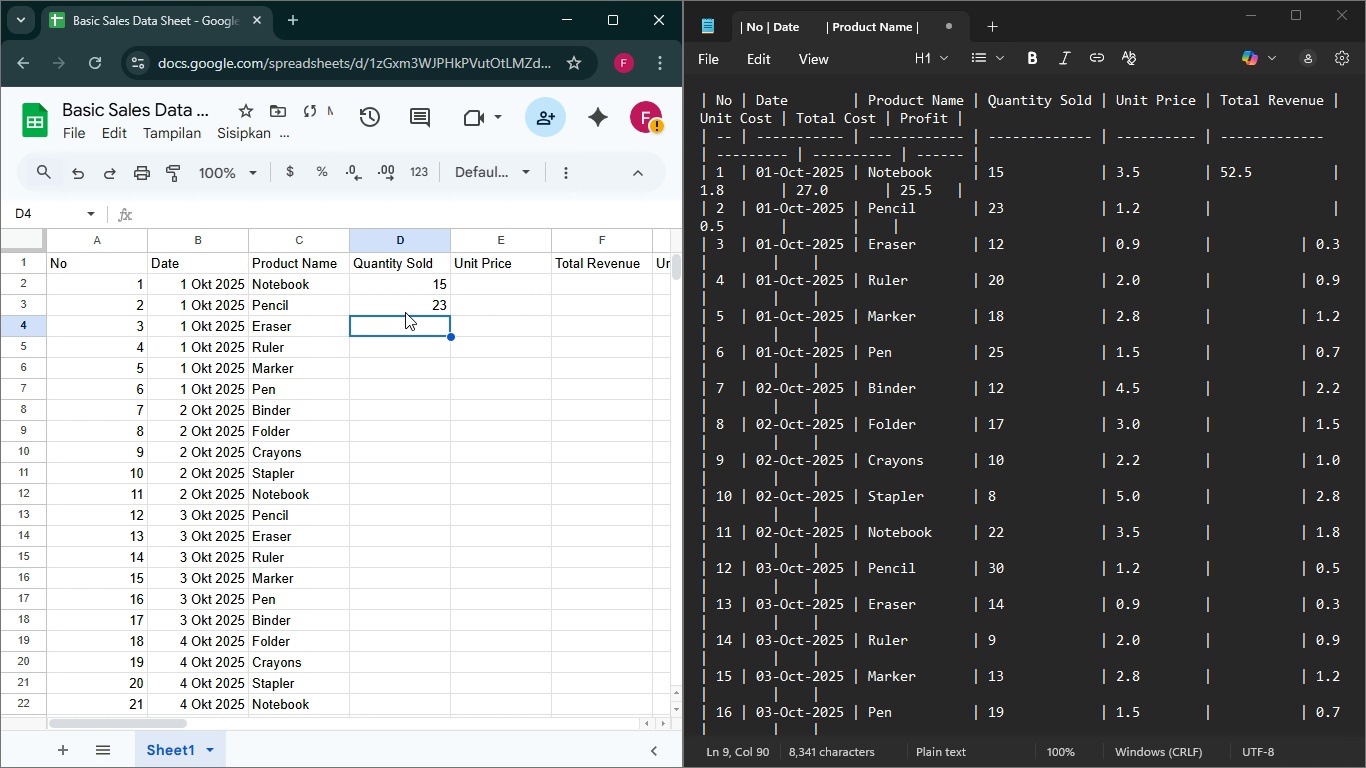 
key(Enter)
 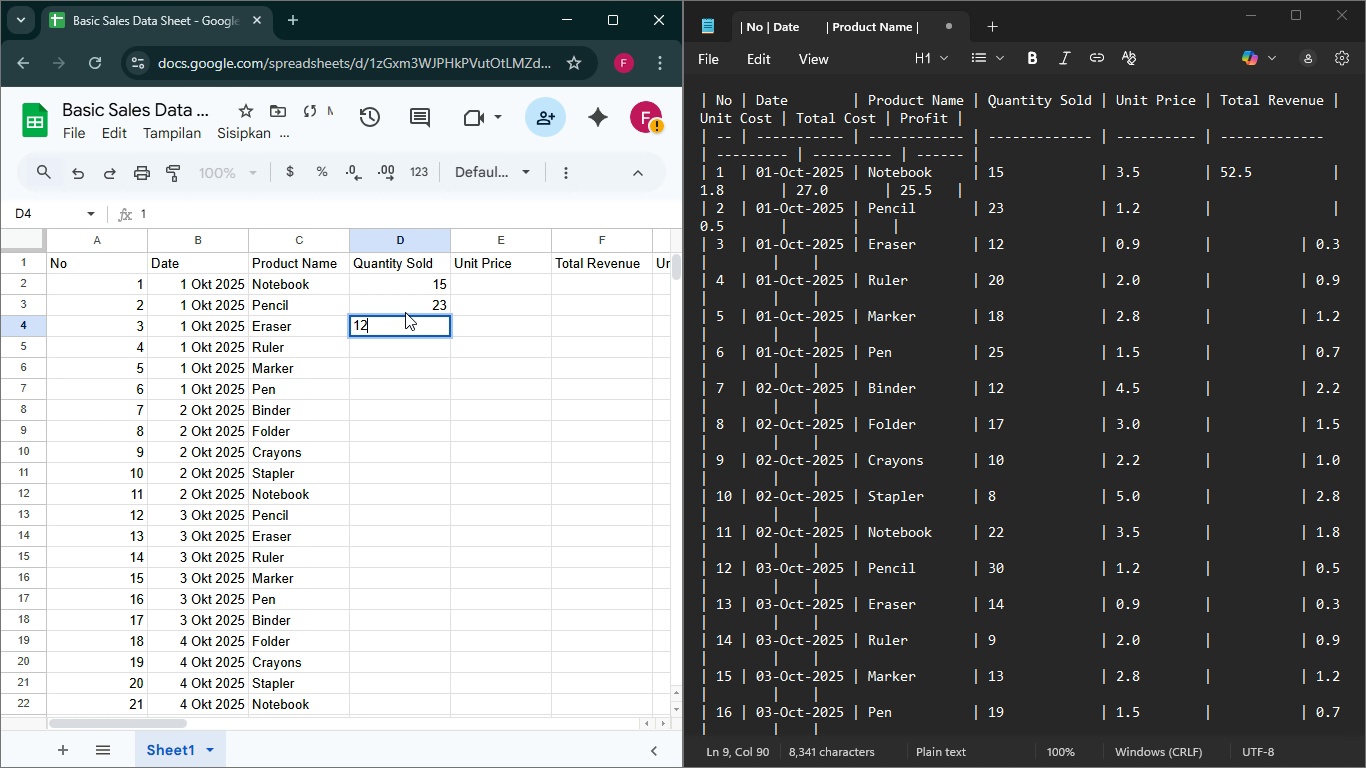 
type(12)
 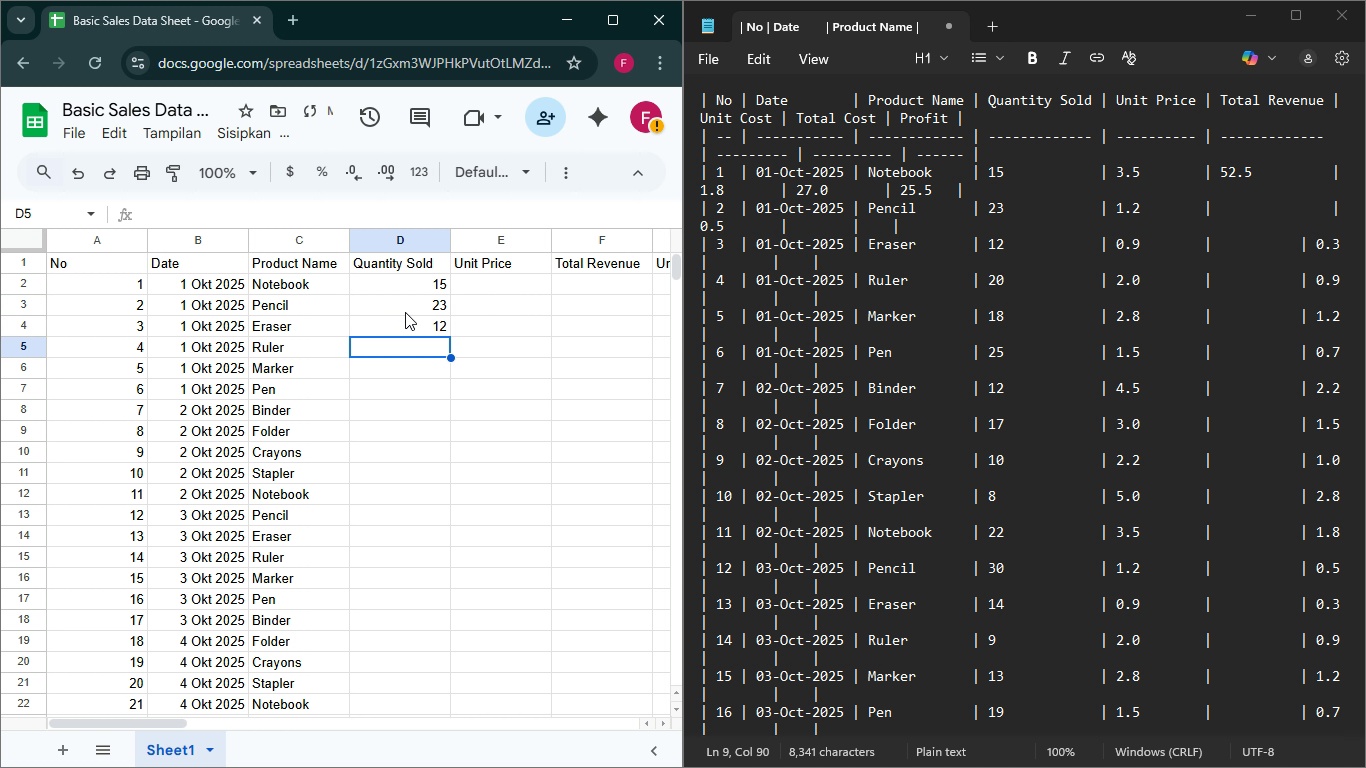 
key(Enter)
 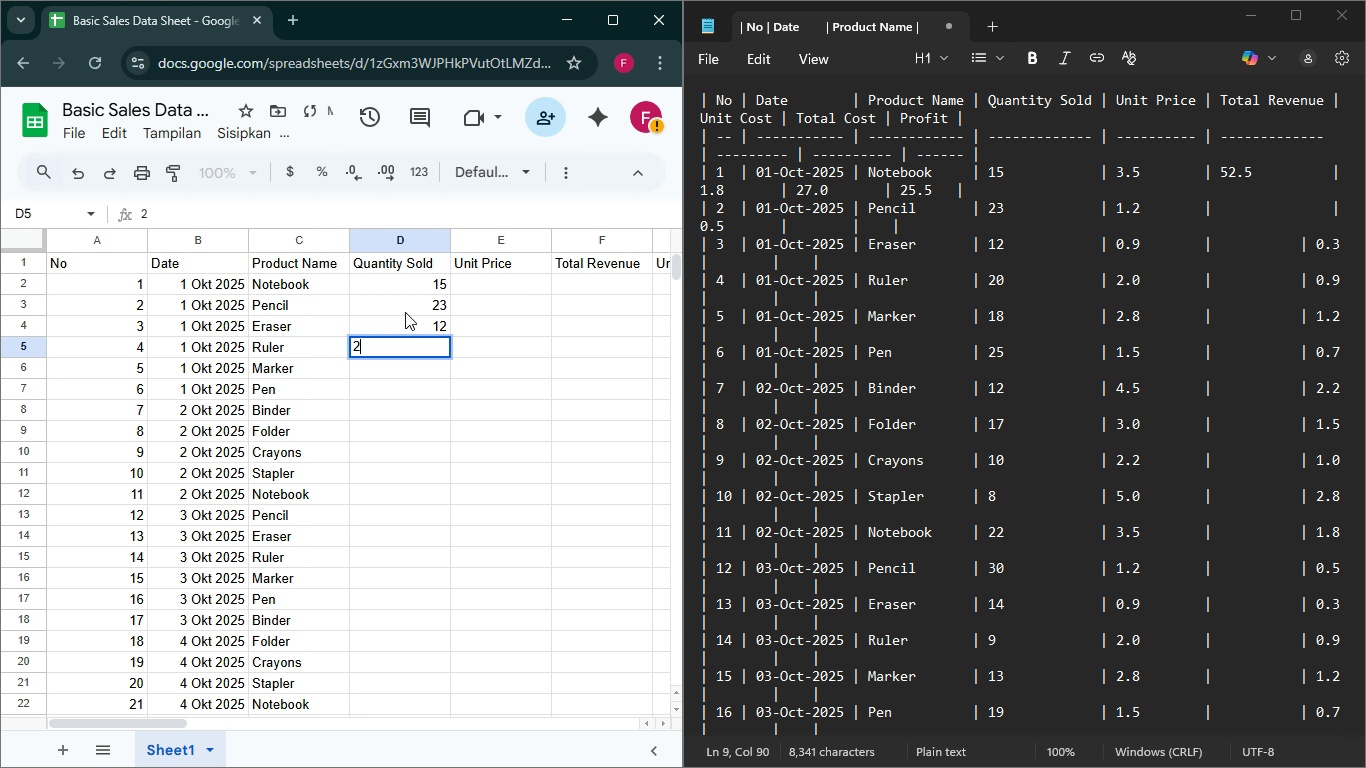 
type(20)
 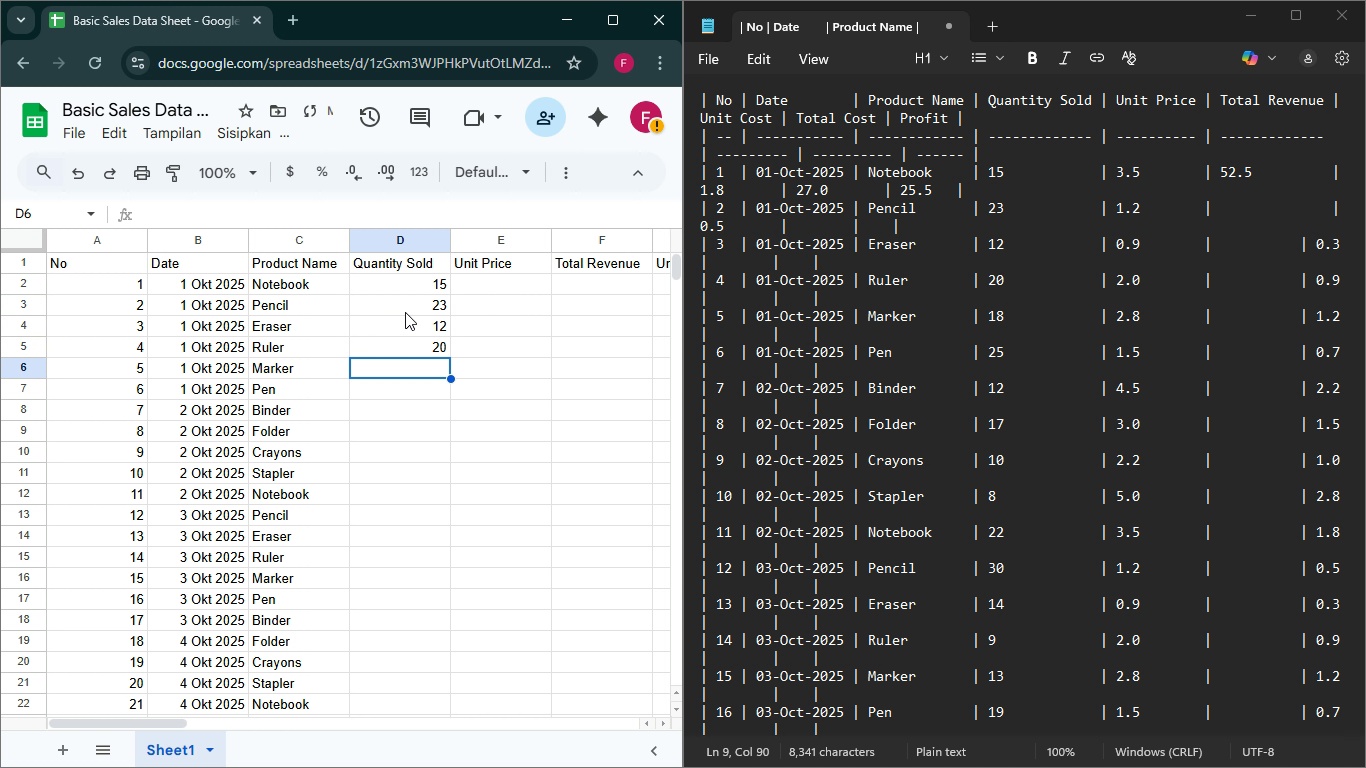 
key(Enter)
 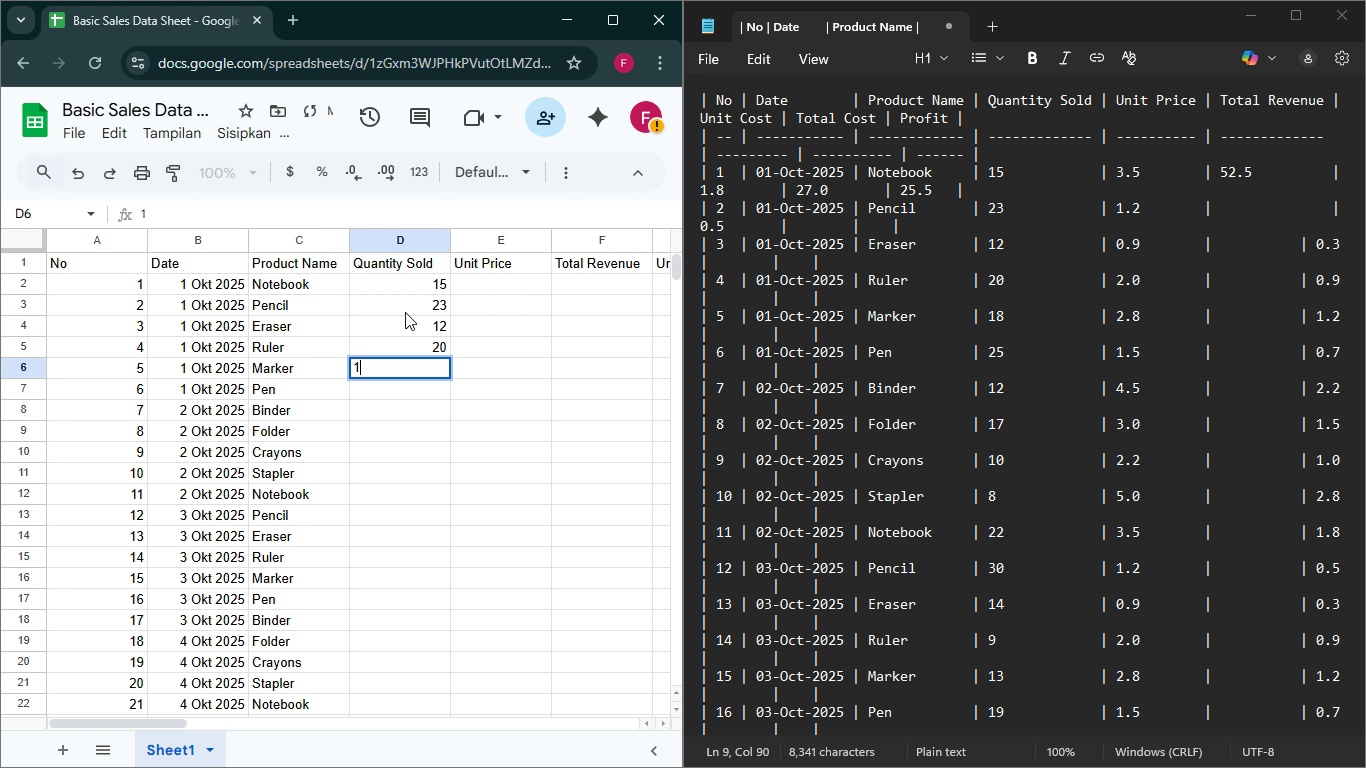 
type(18)
 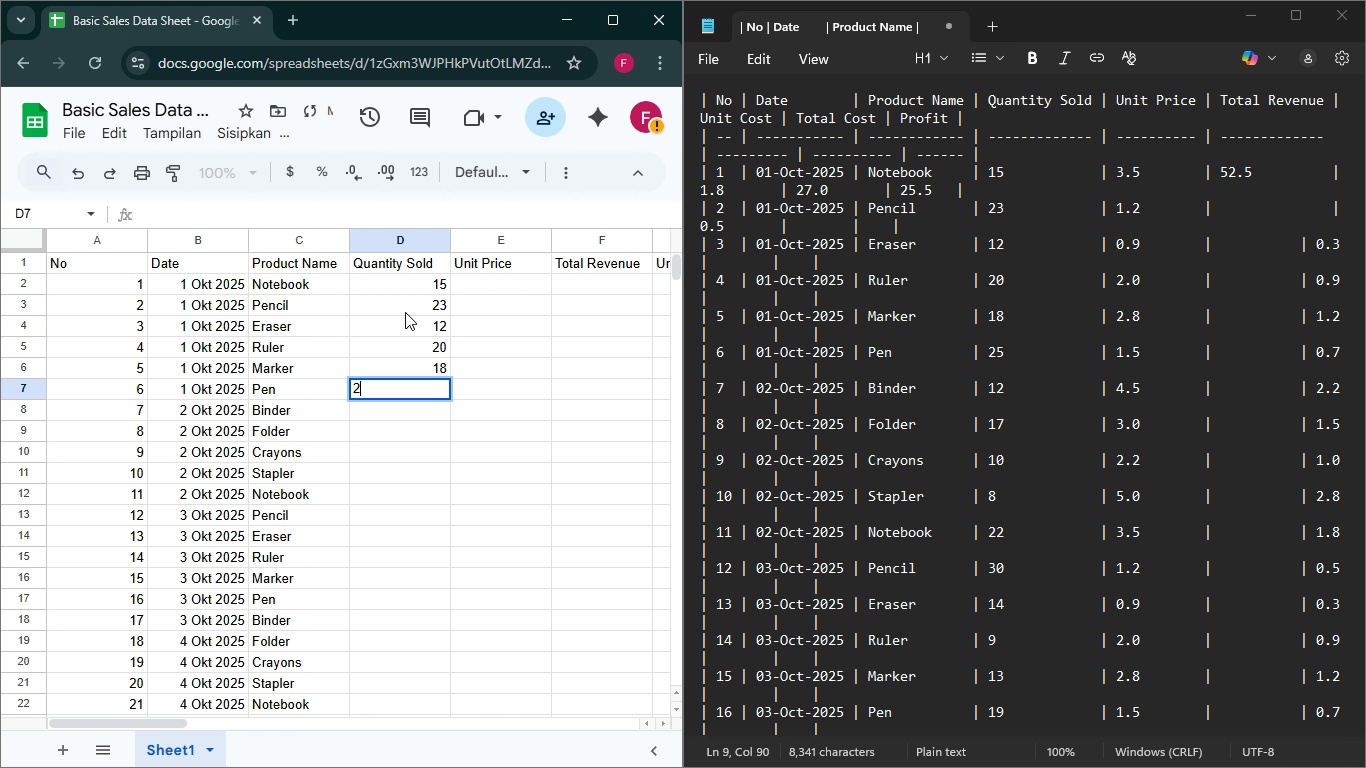 
key(Enter)
 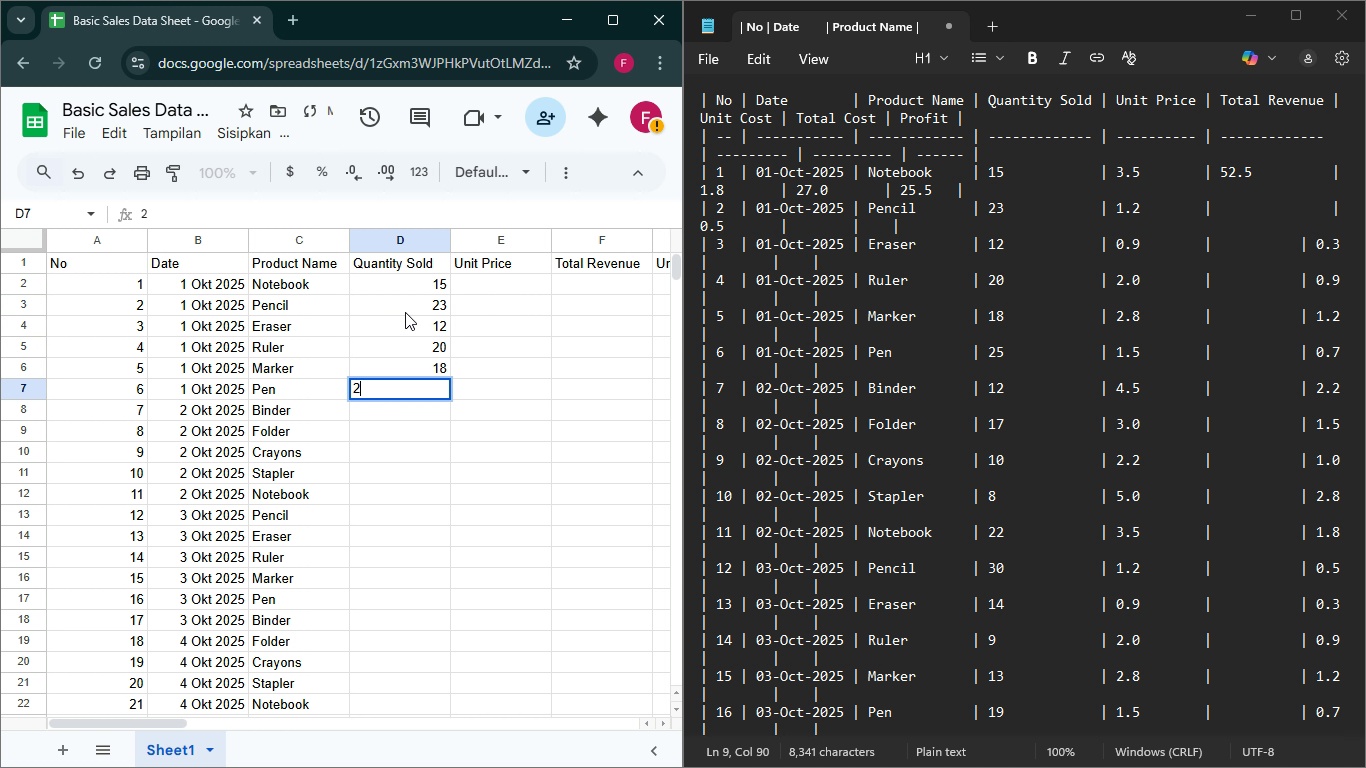 
type(25)
 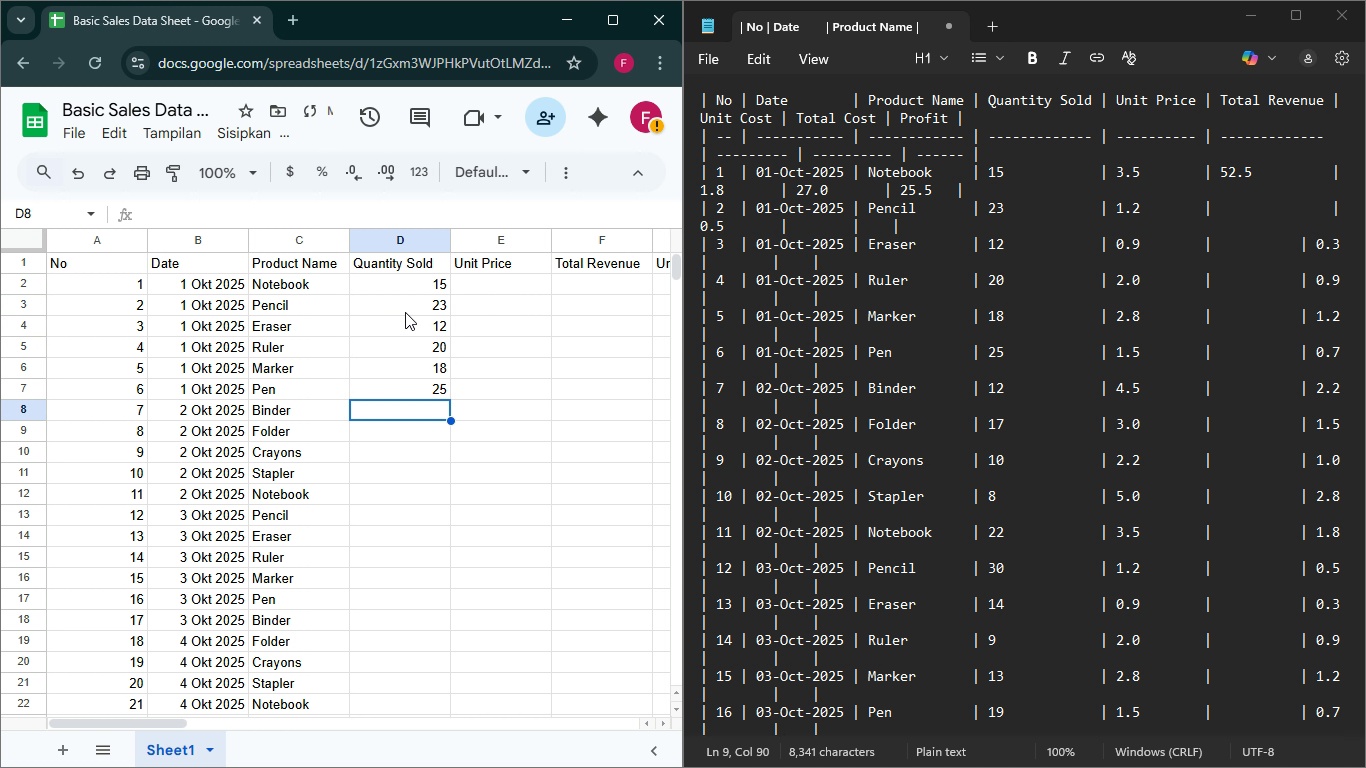 
key(Enter)
 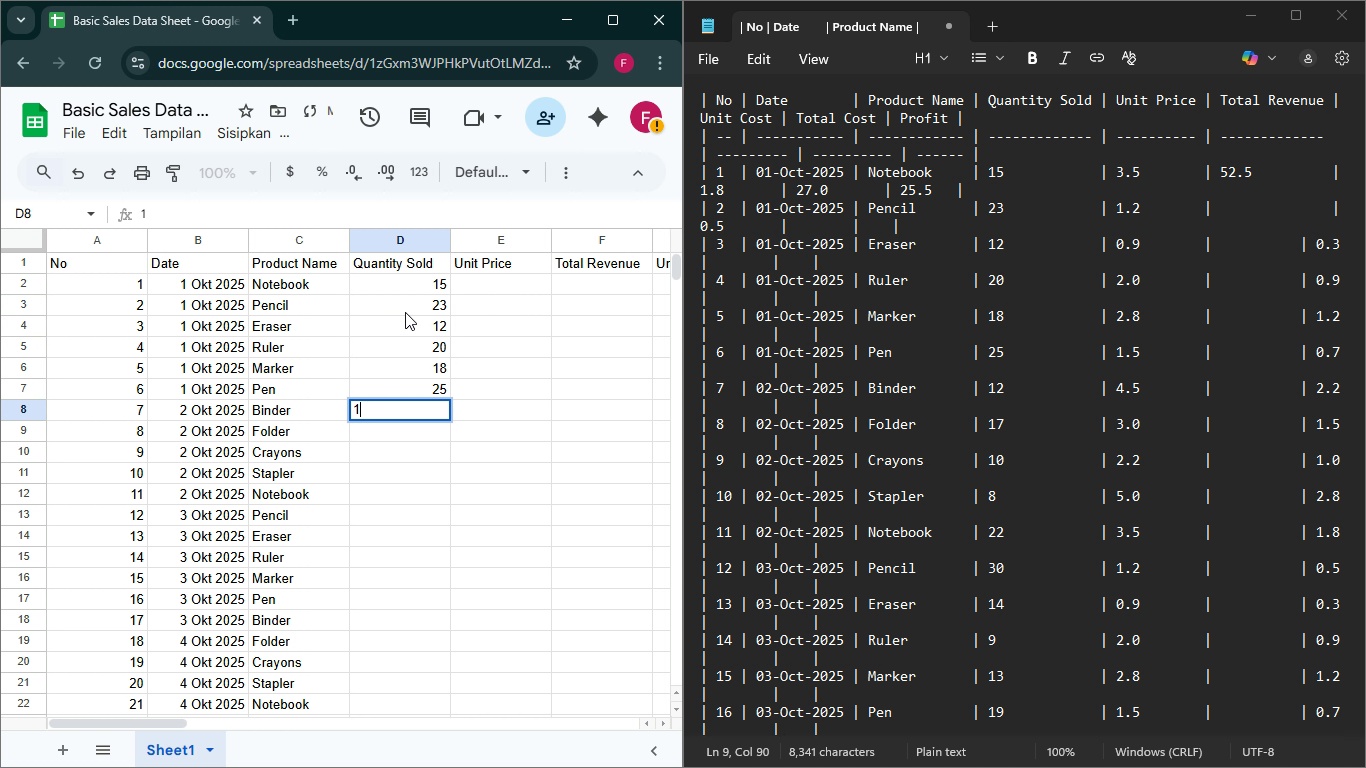 
type(12)
 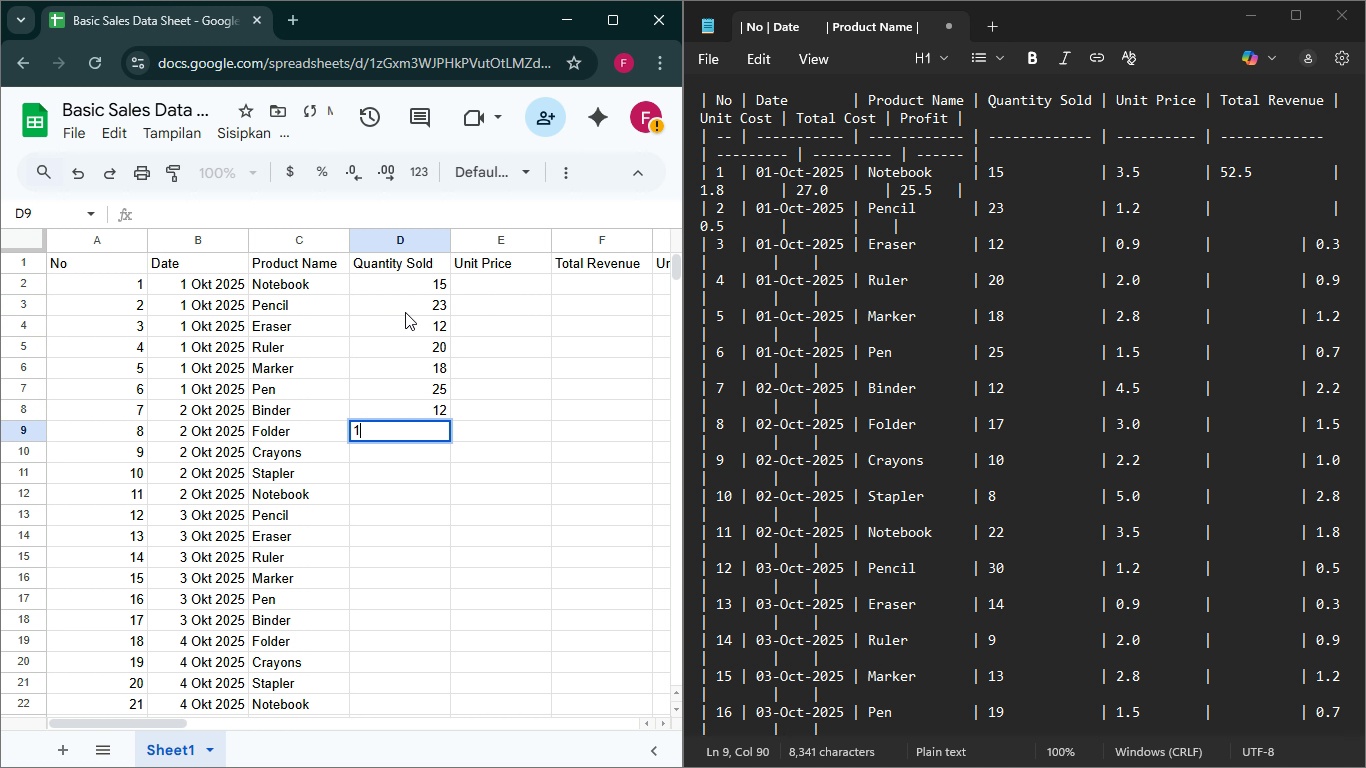 
key(Enter)
 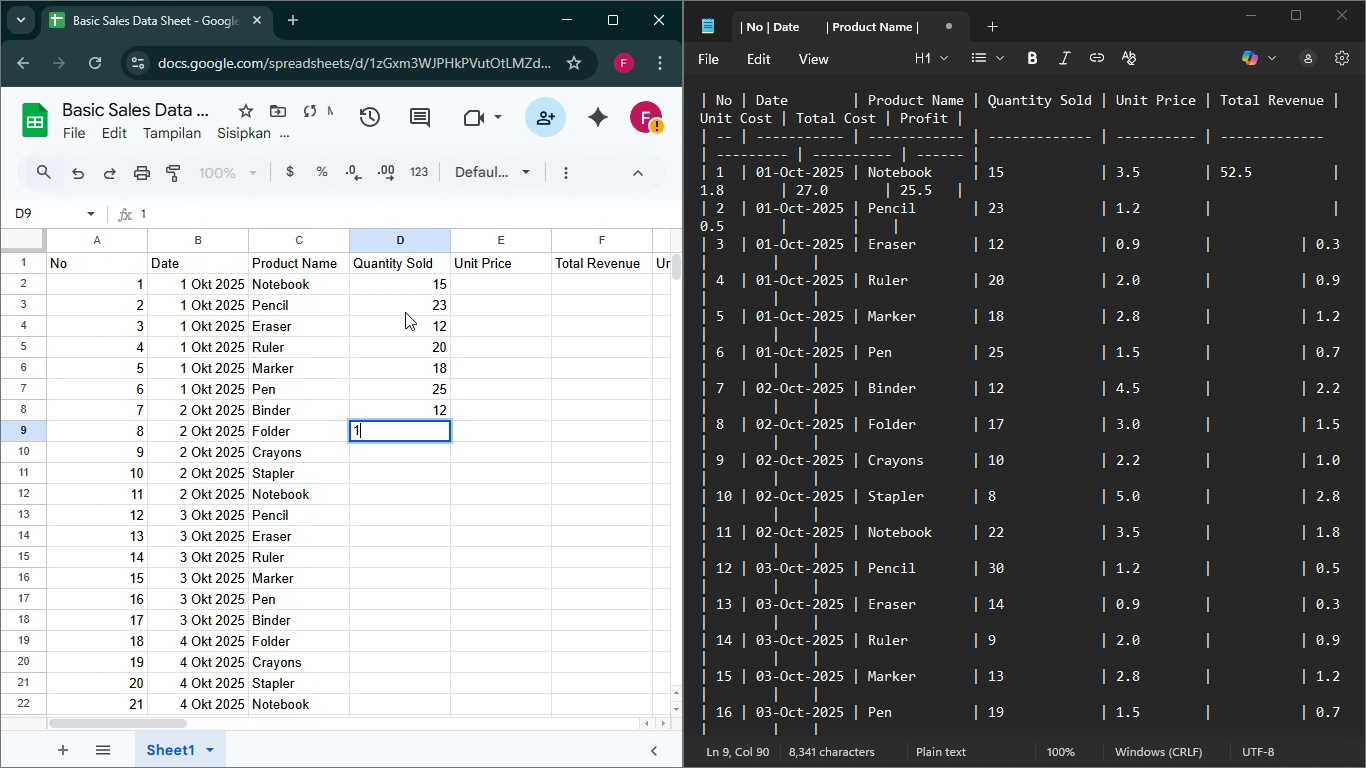 
type(17)
 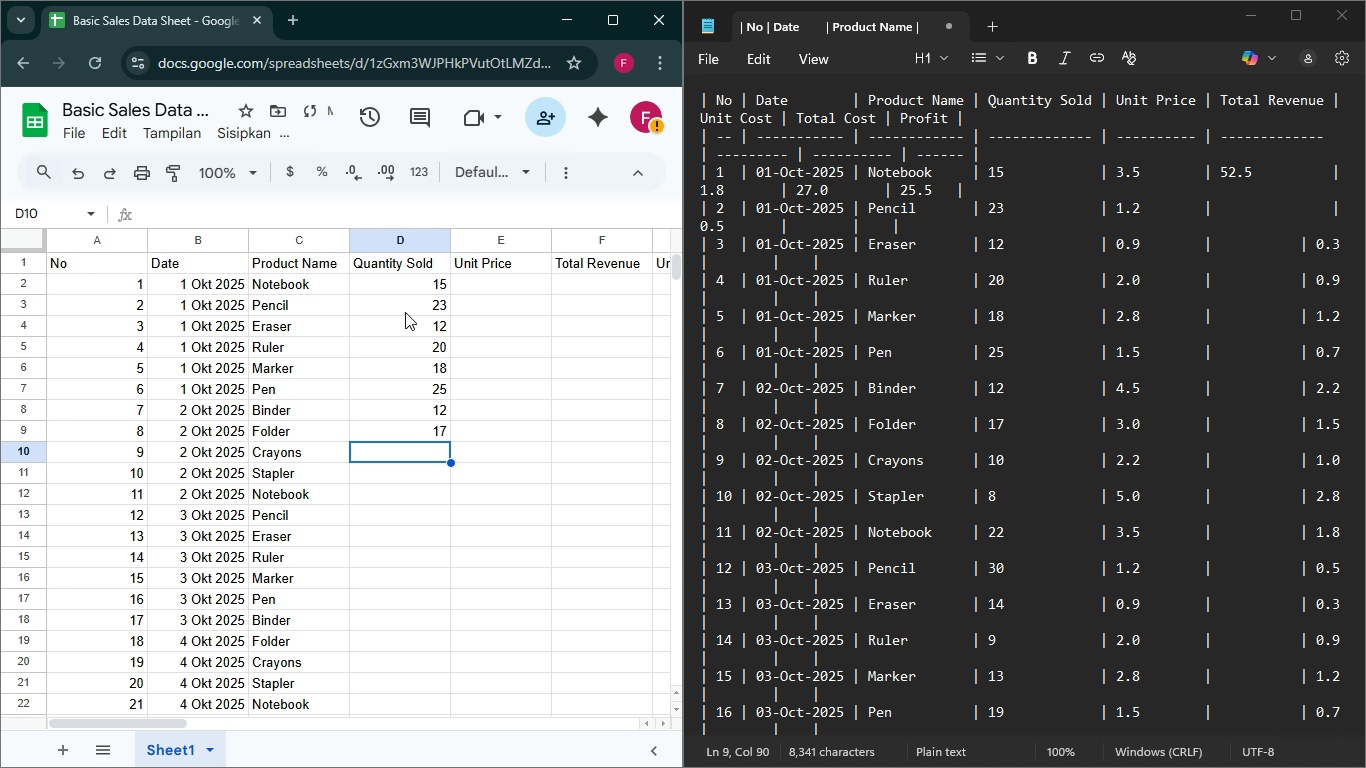 
key(Enter)
 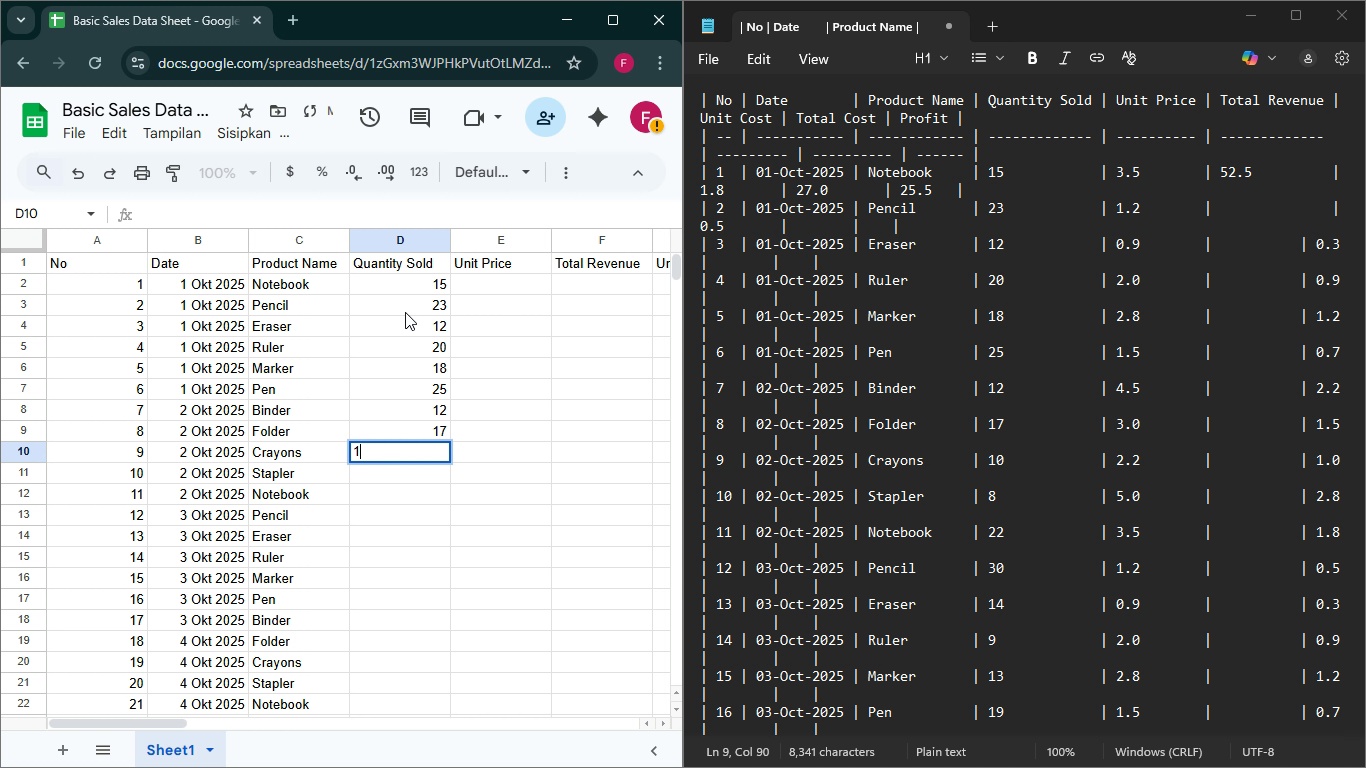 
type(10)
 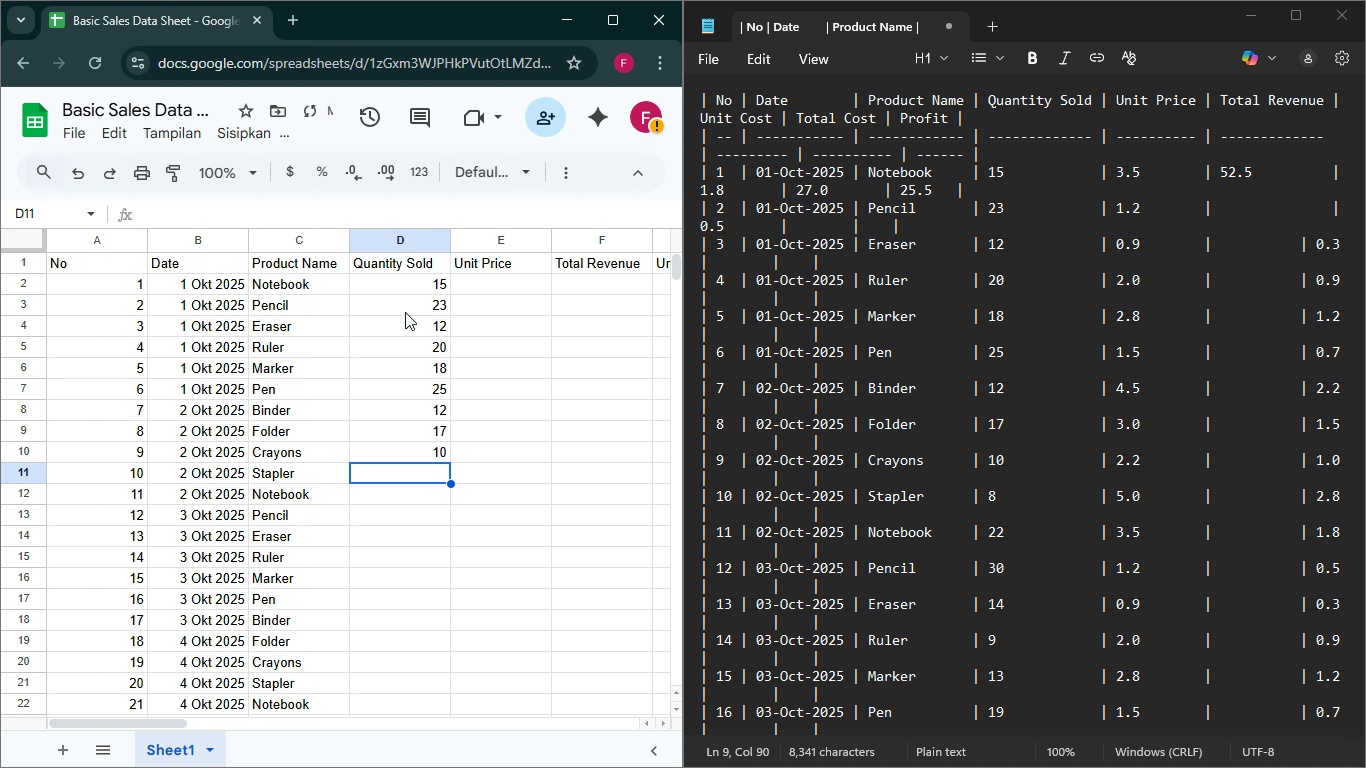 
key(Enter)
 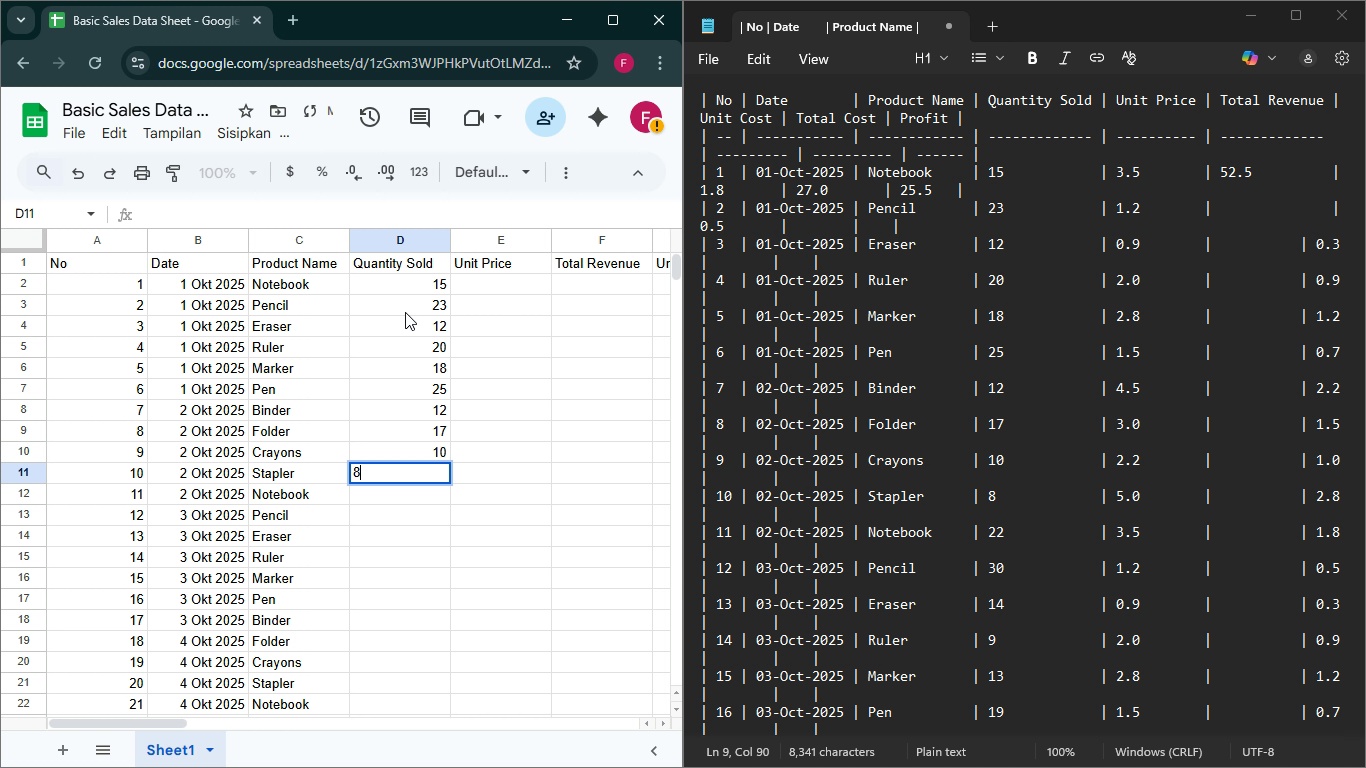 
key(8)
 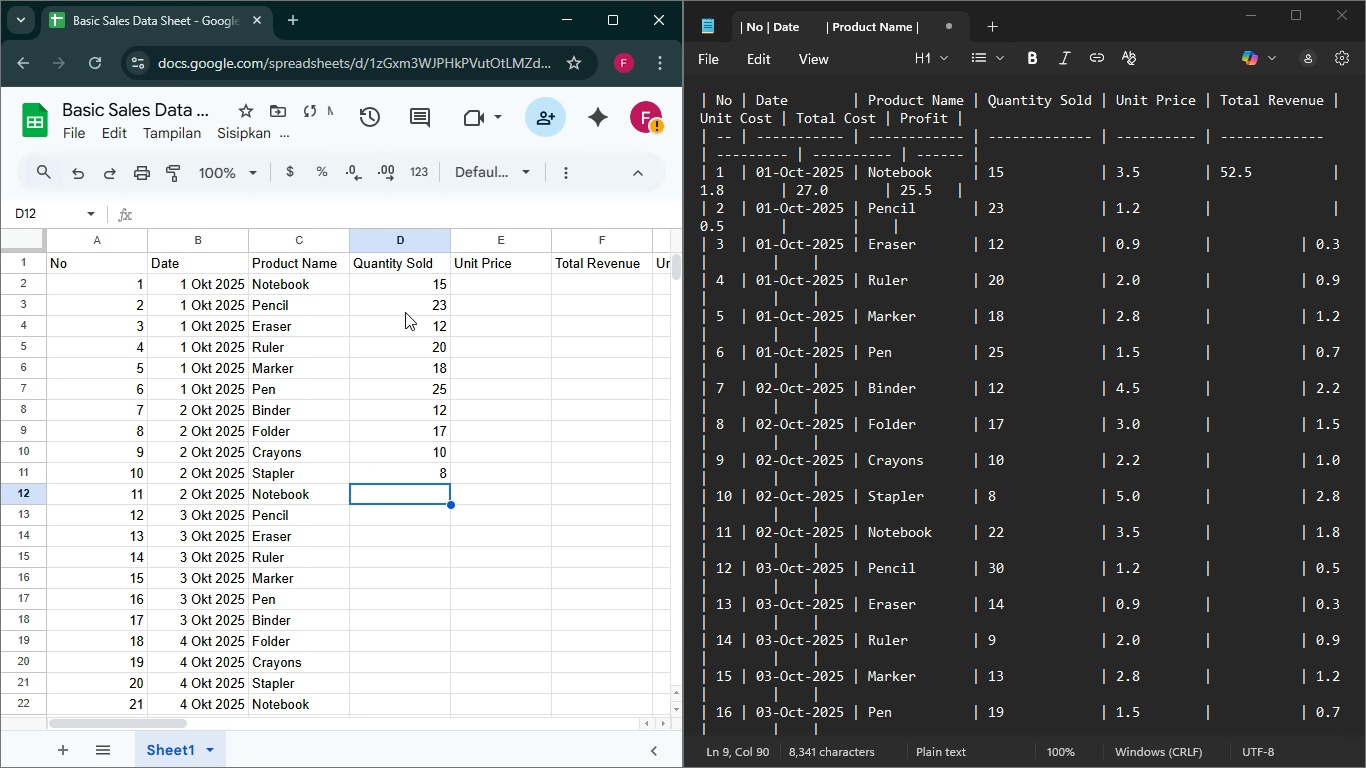 
key(Enter)
 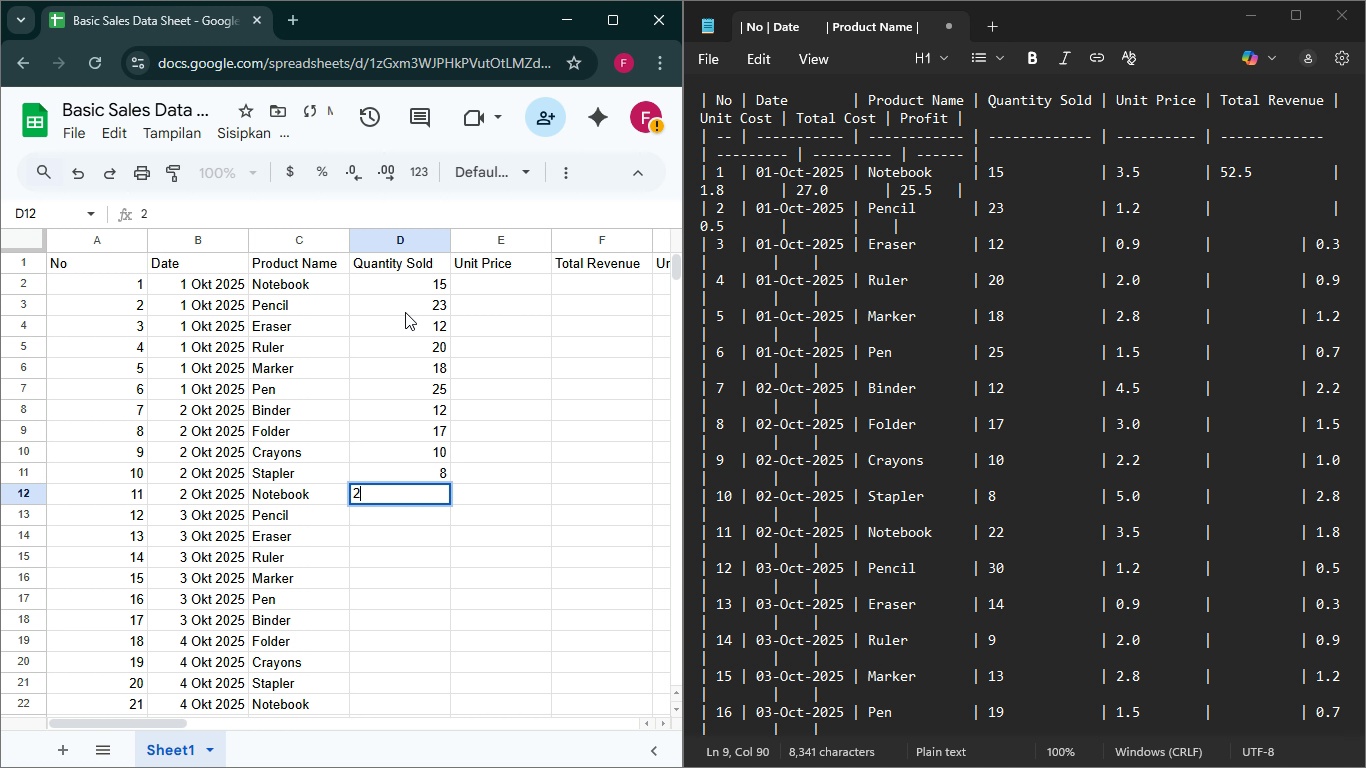 
type(2230149)
 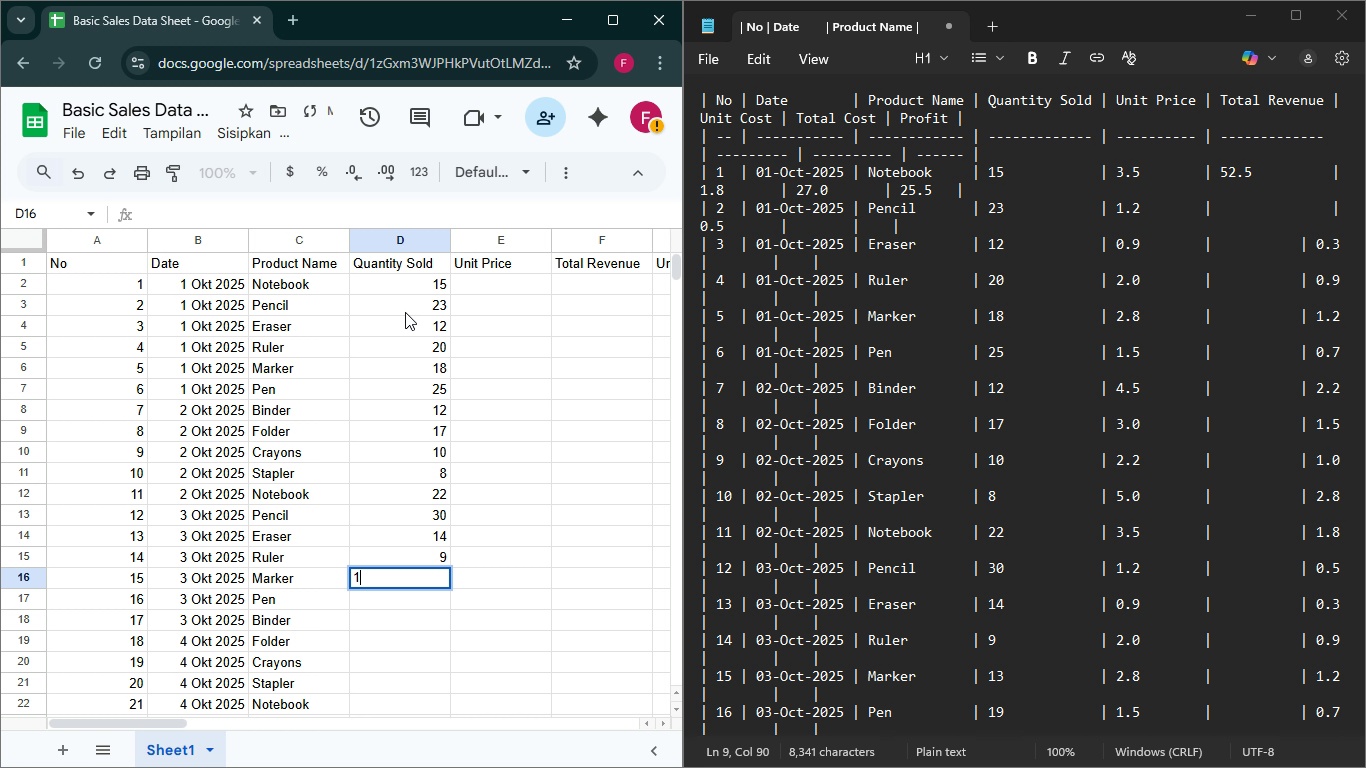 
hold_key(key=Enter, duration=1.79)
 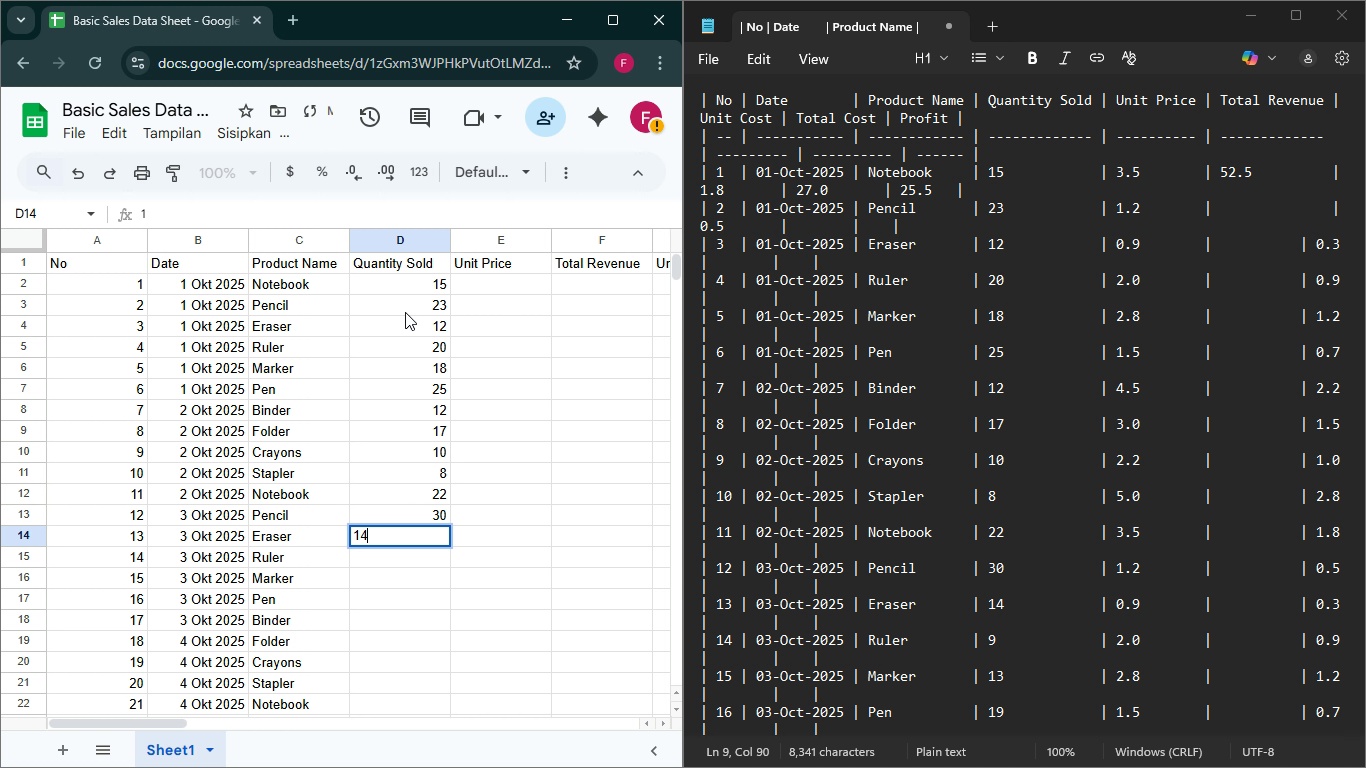 
hold_key(key=Enter, duration=1.41)
 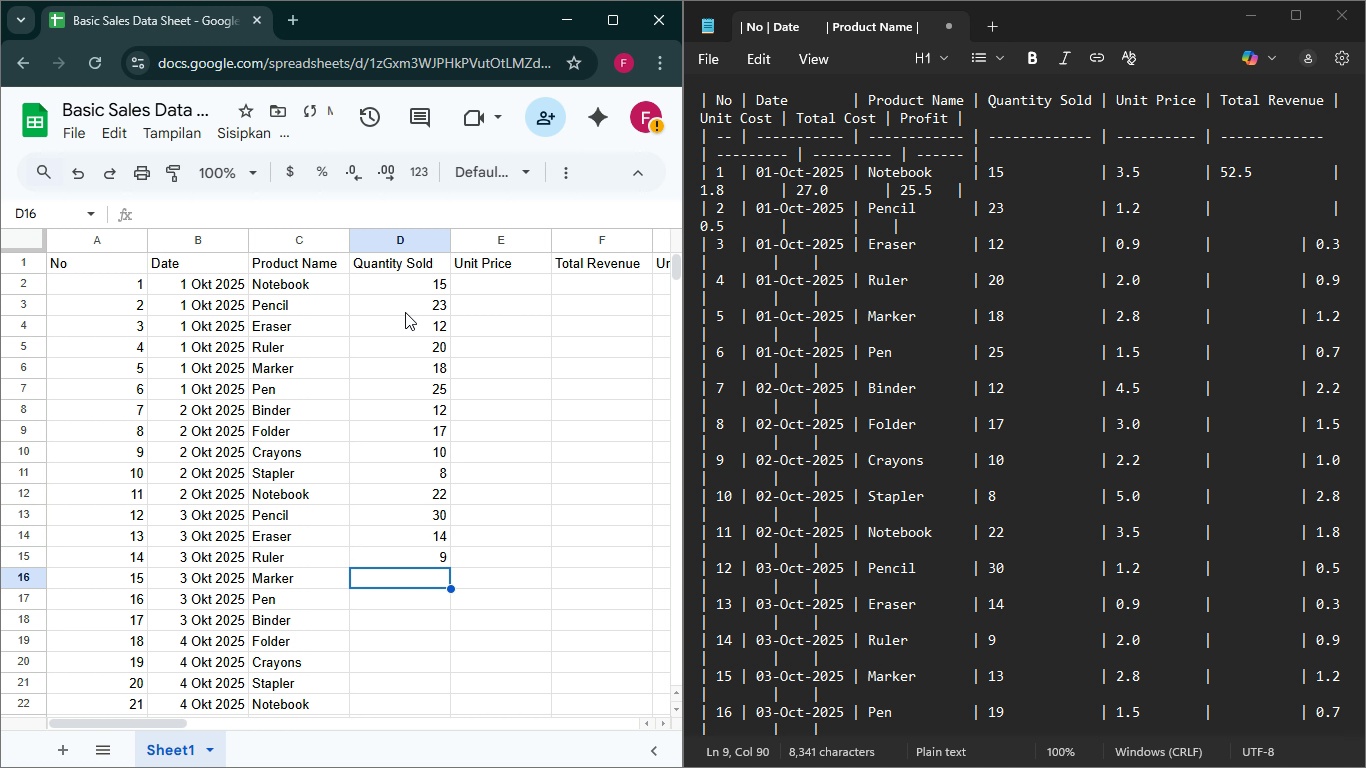 
key(Enter)
 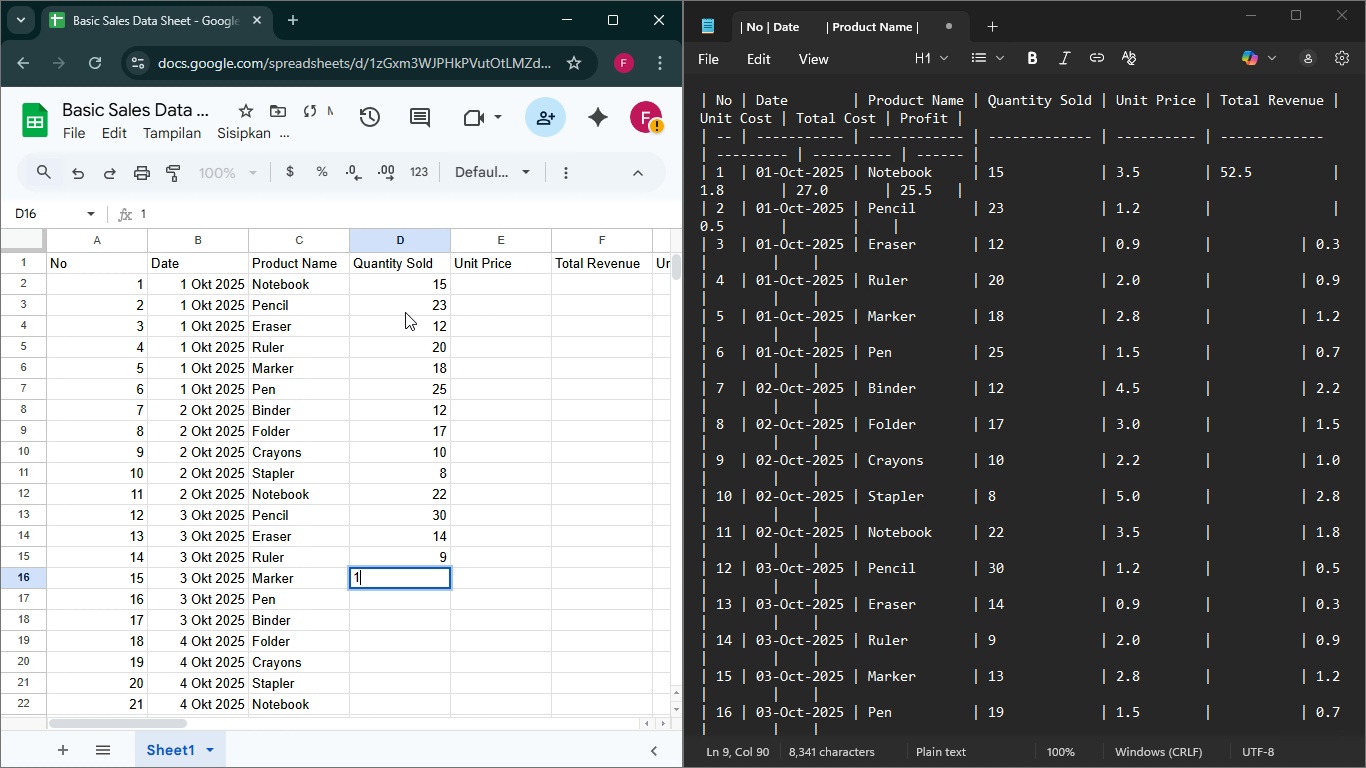 
type(13)
 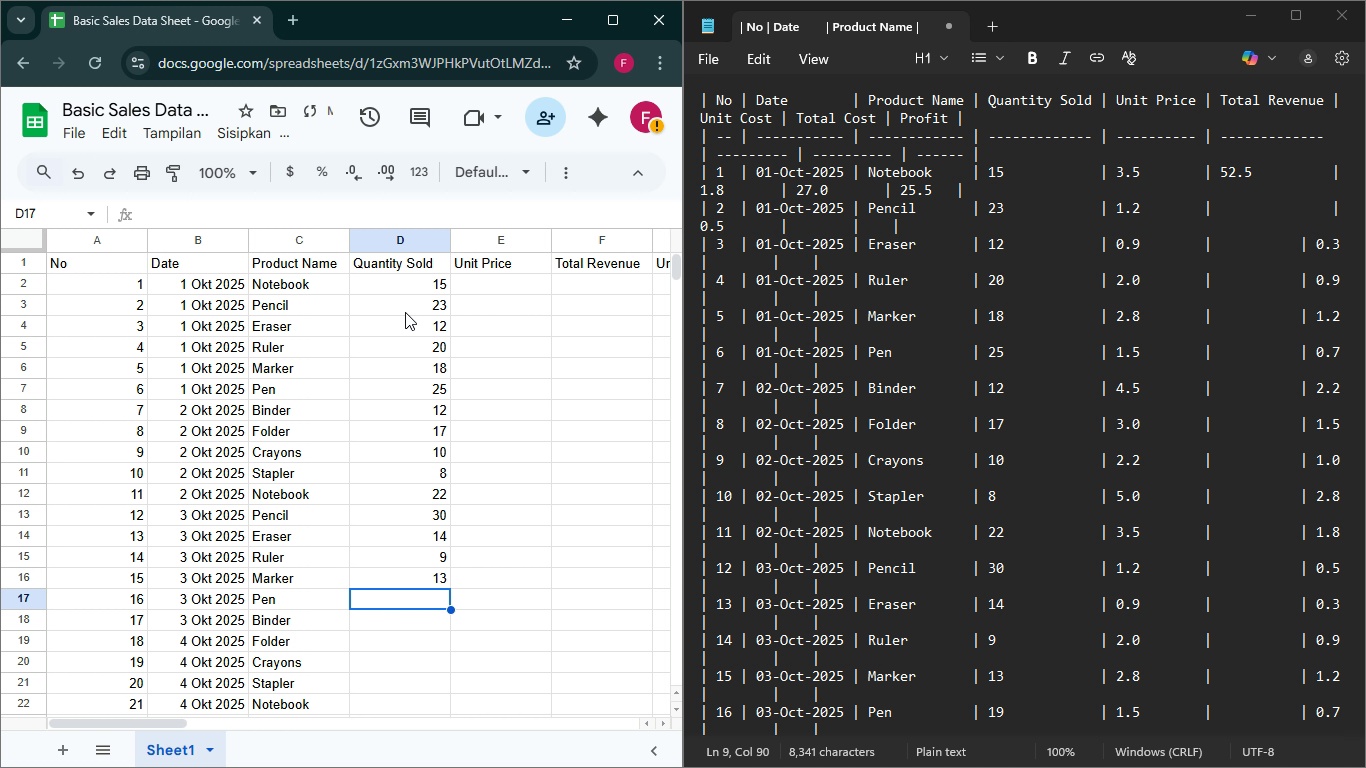 
key(Enter)
 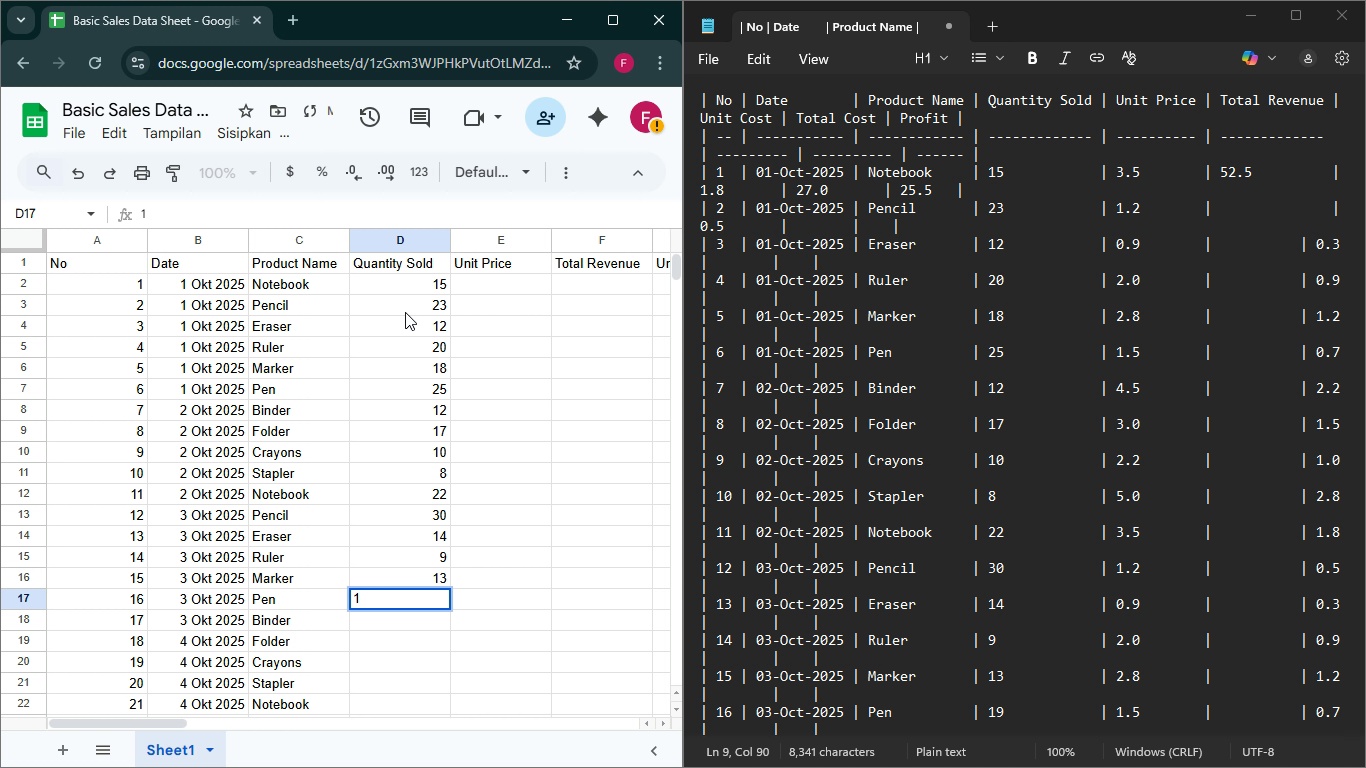 
type(19)
 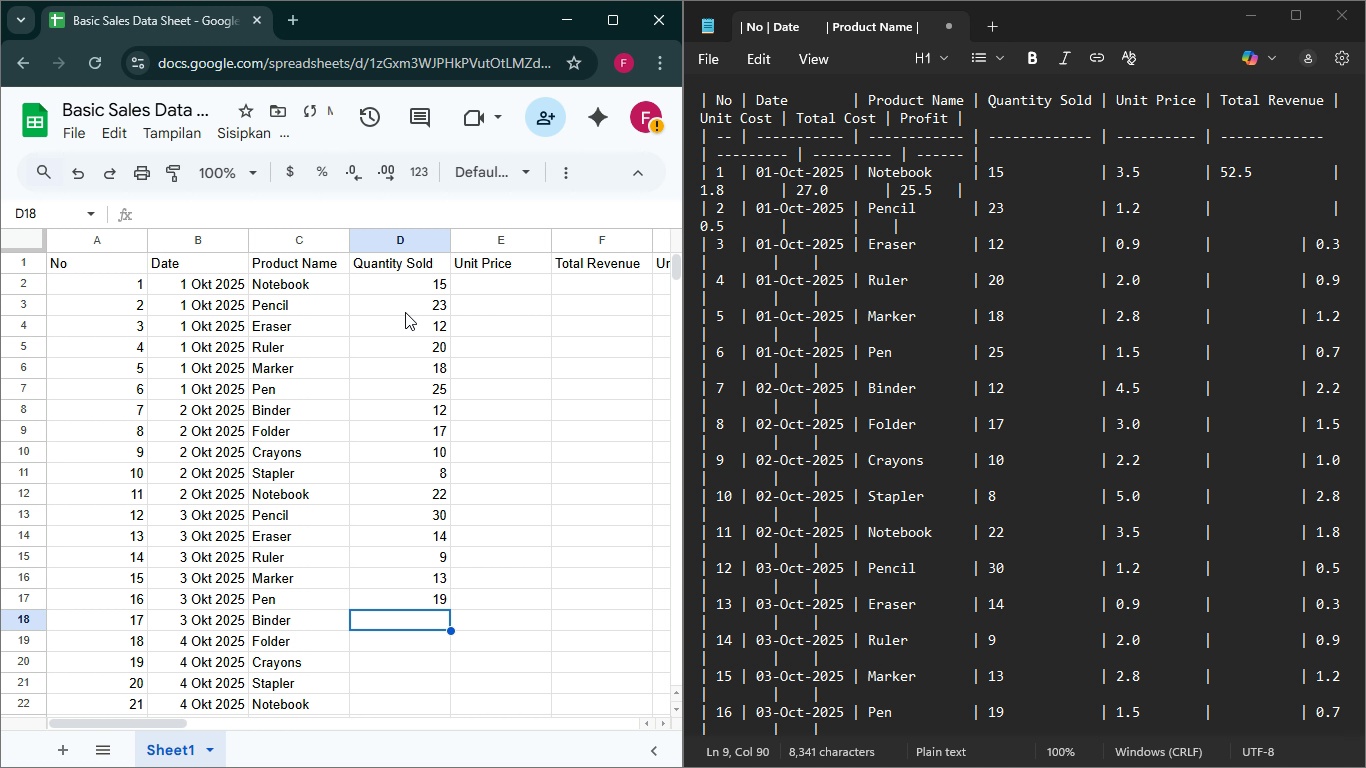 
key(Enter)
 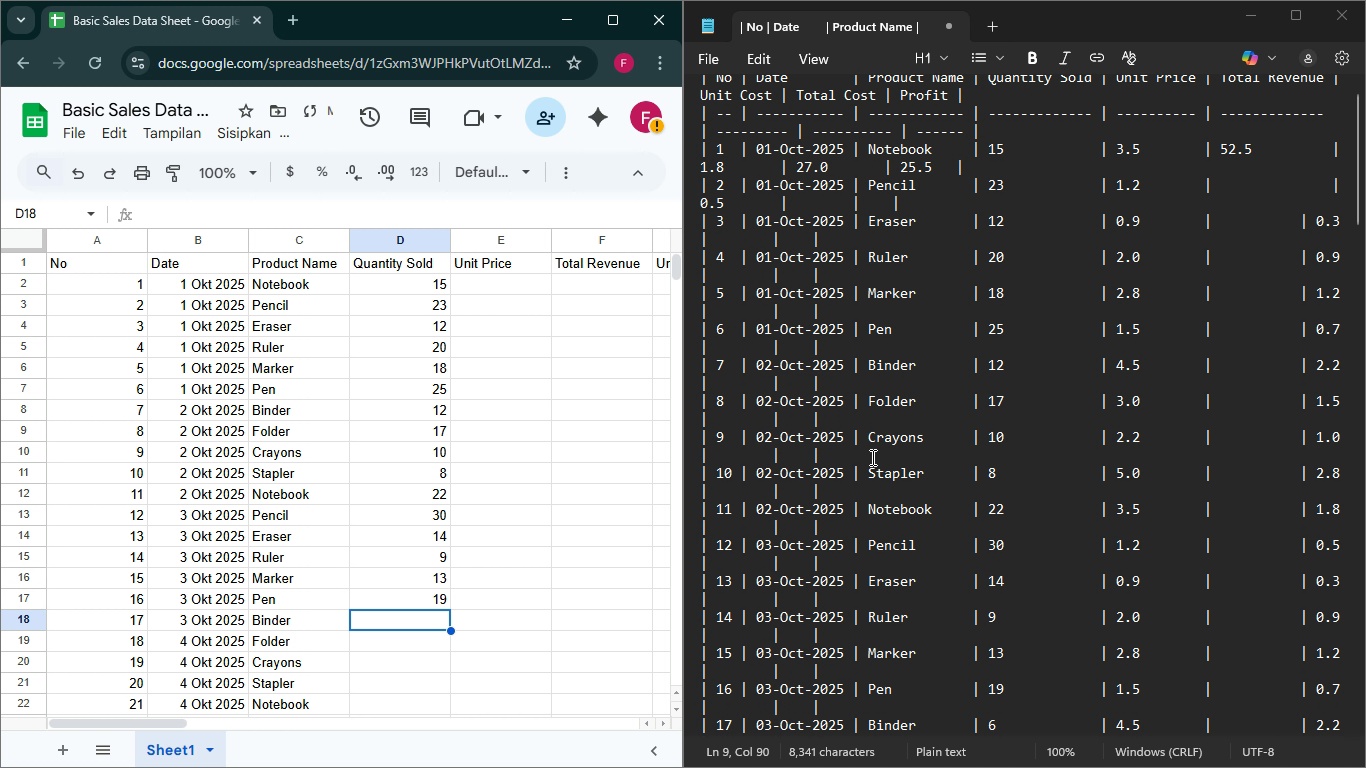 
scroll: coordinate [871, 457], scroll_direction: down, amount: 5.0
 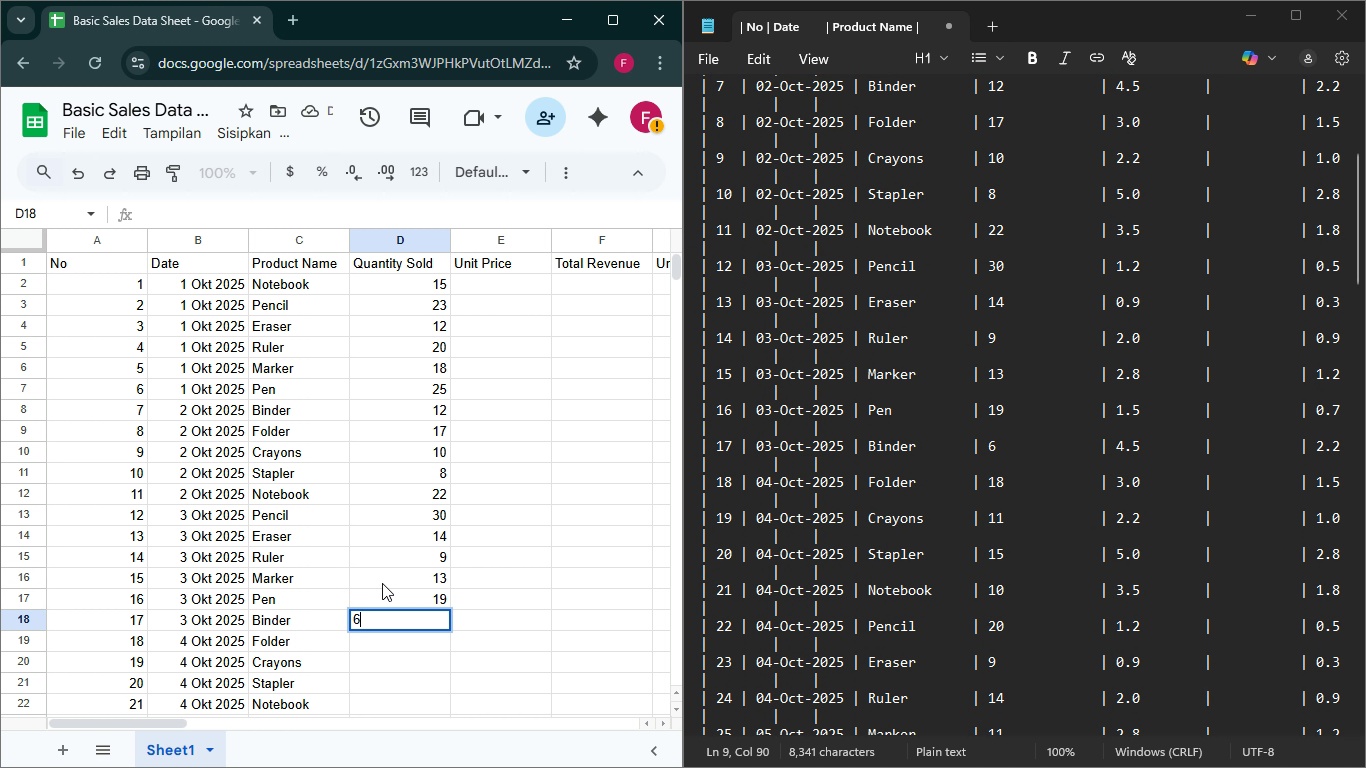 
key(6)
 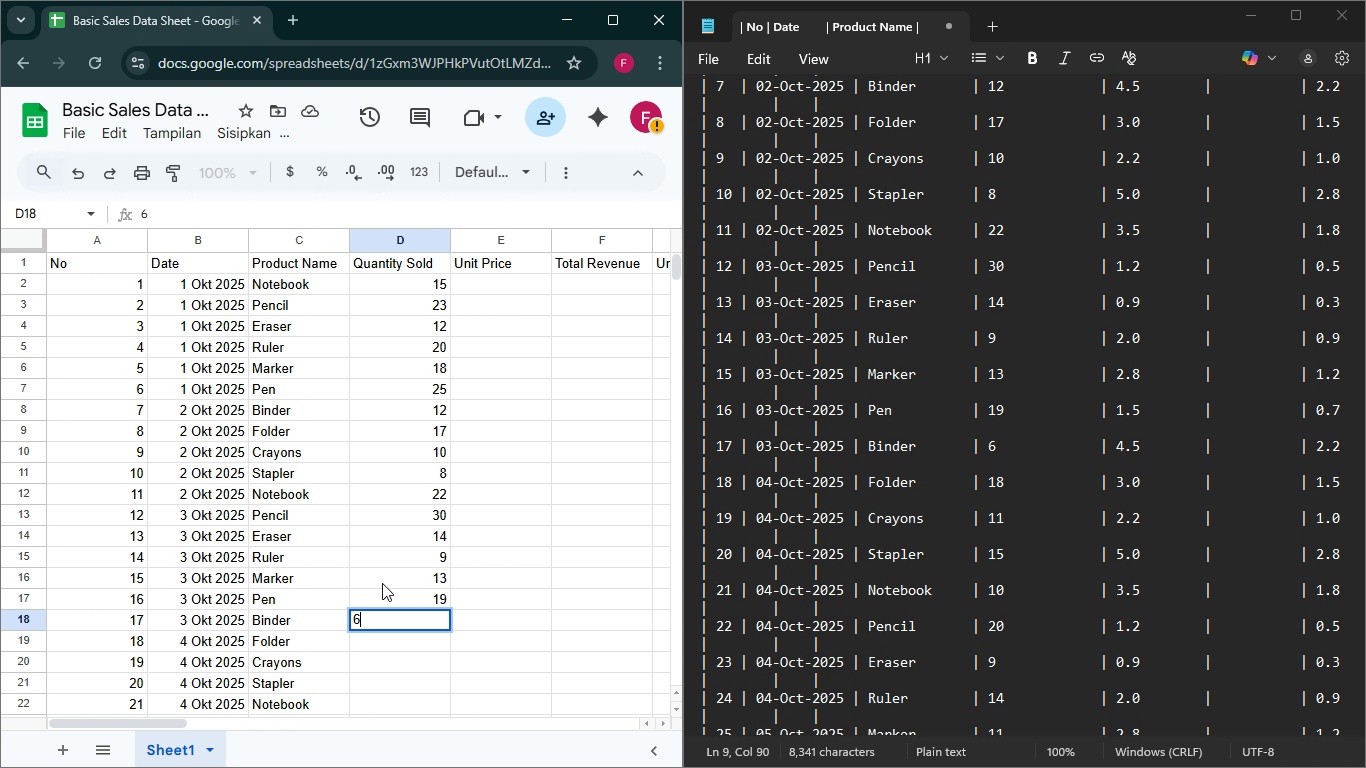 
wait(9.08)
 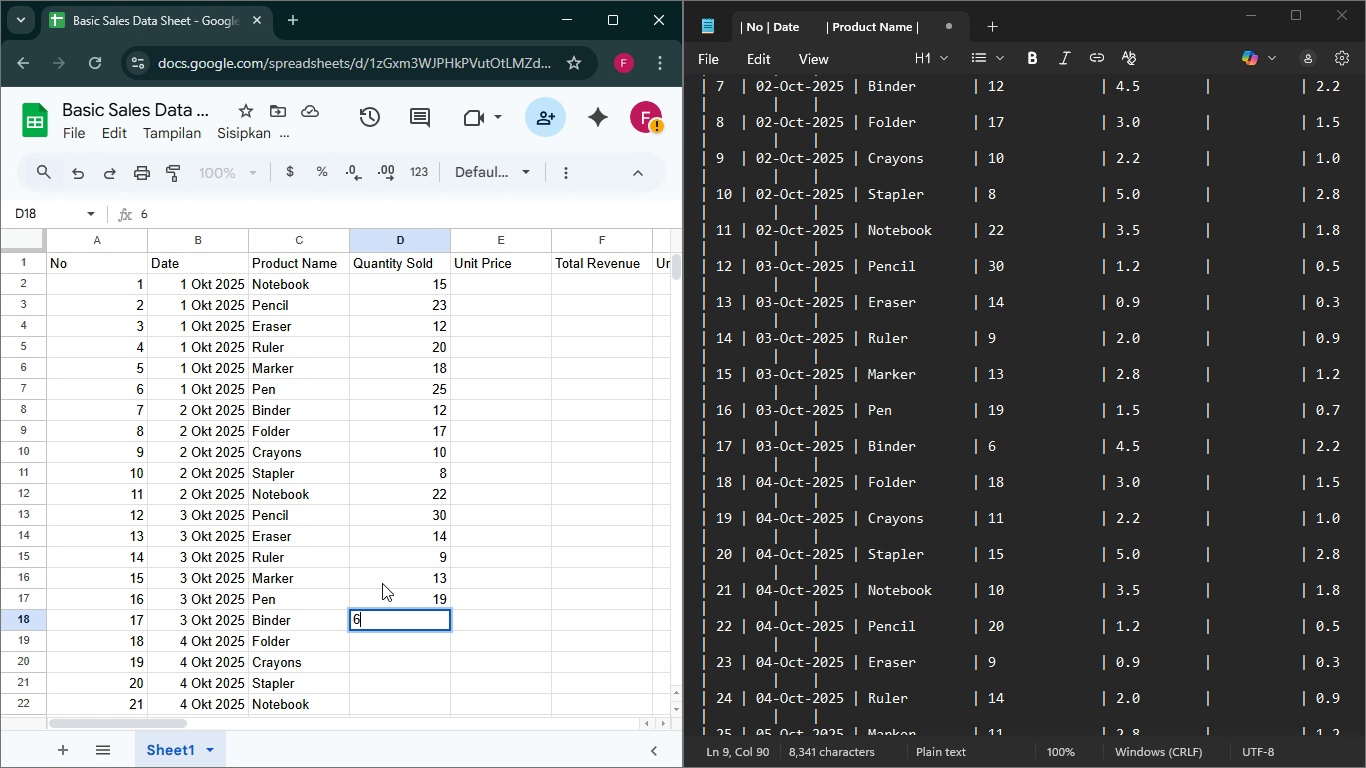 
key(Enter)
 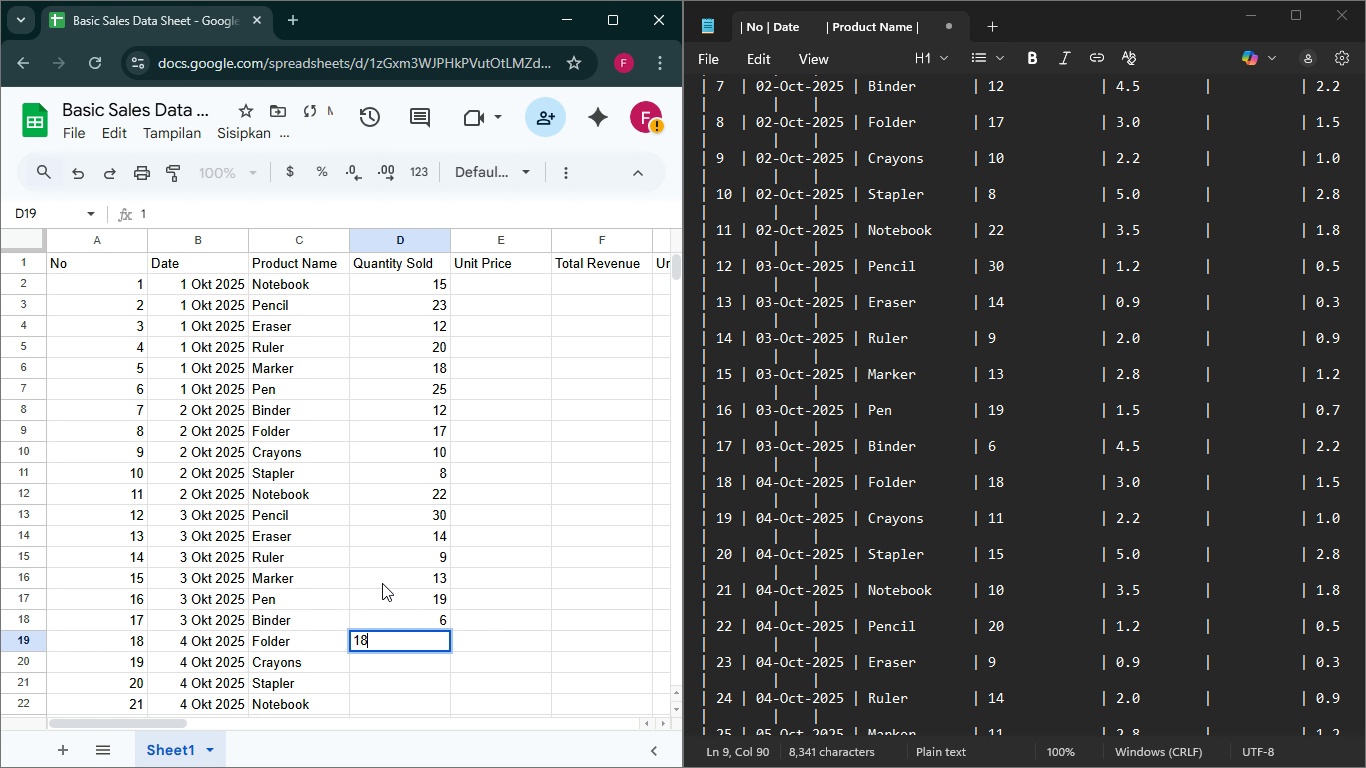 
type(18)
 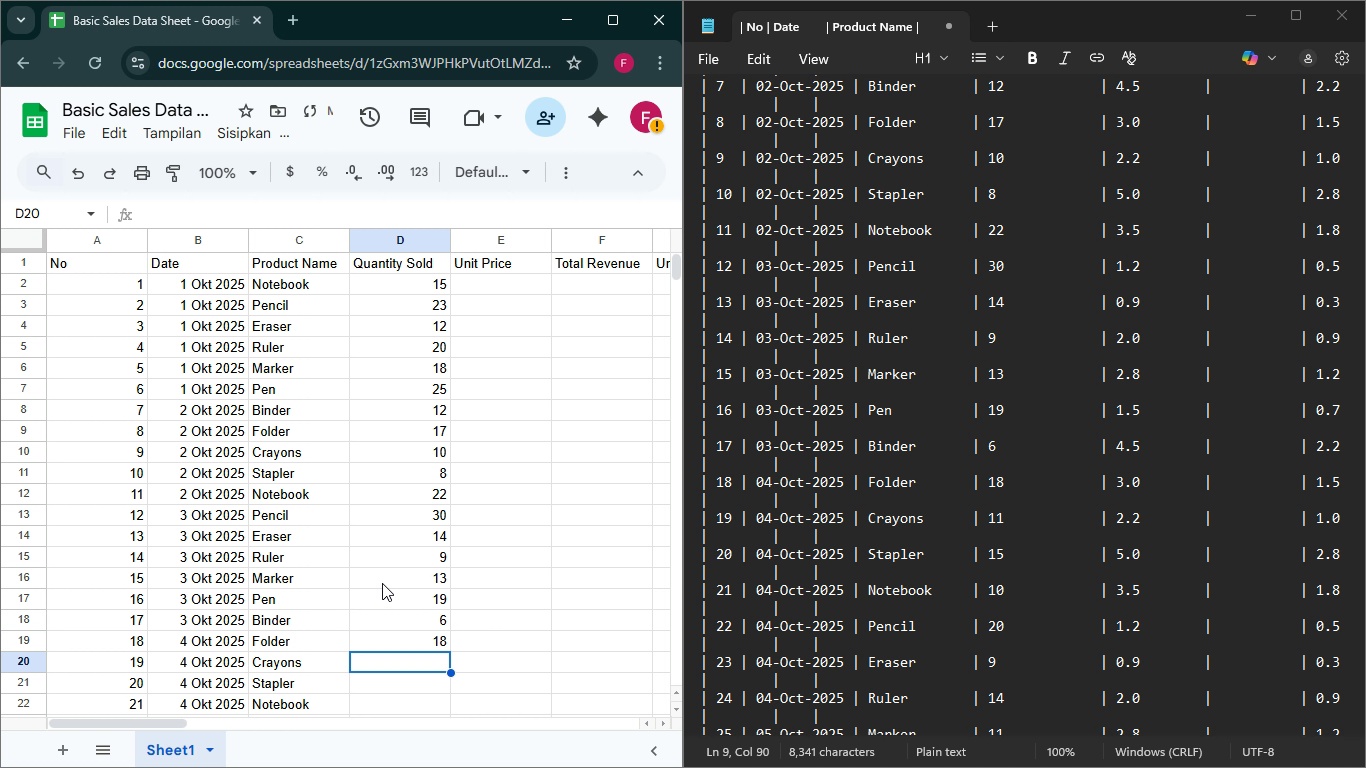 
key(Enter)
 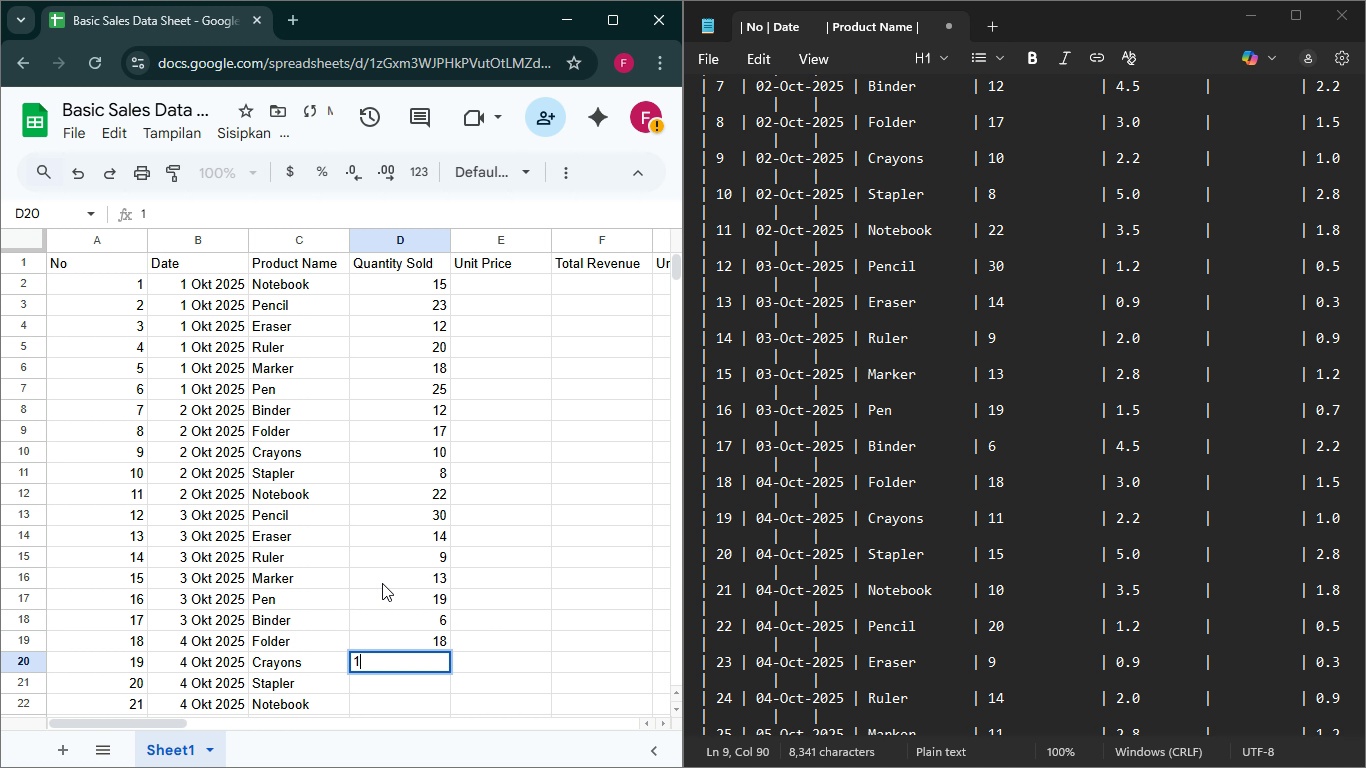 
type(11)
 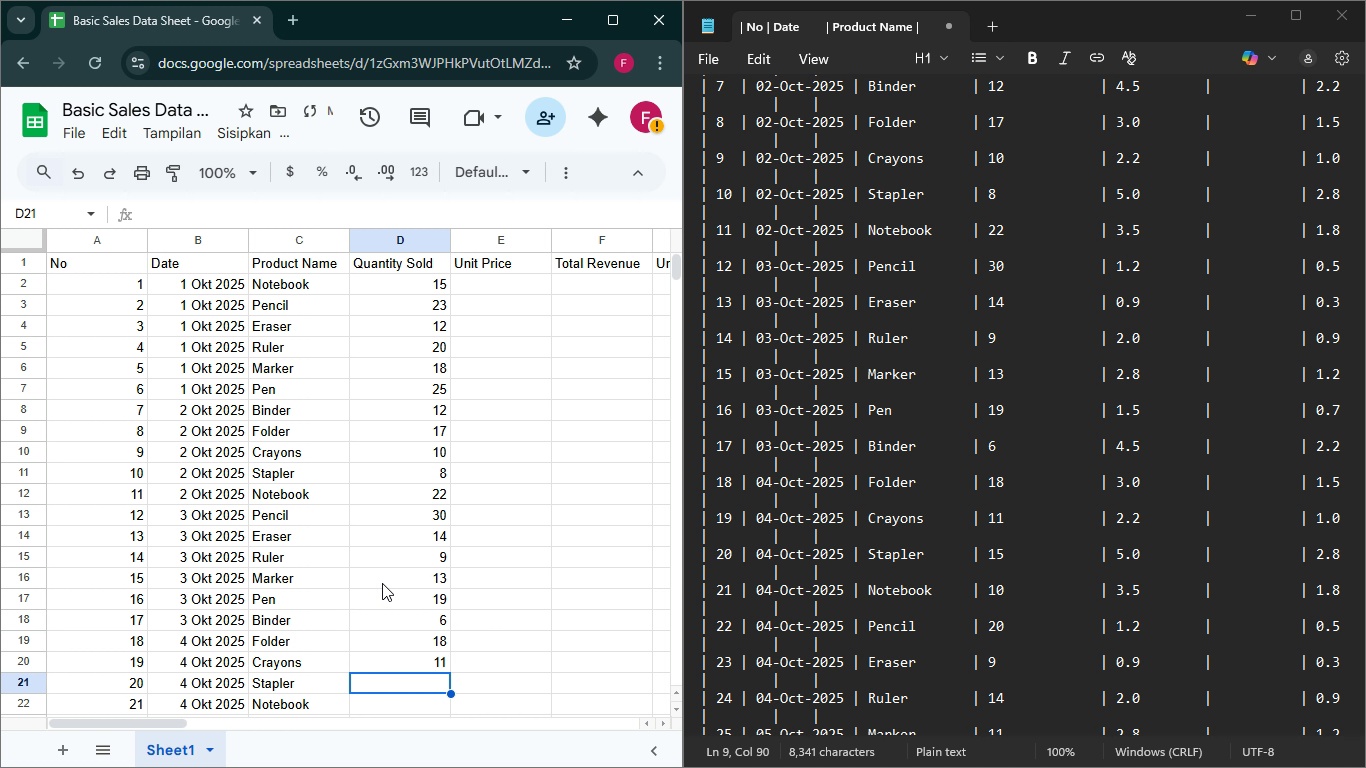 
key(Enter)
 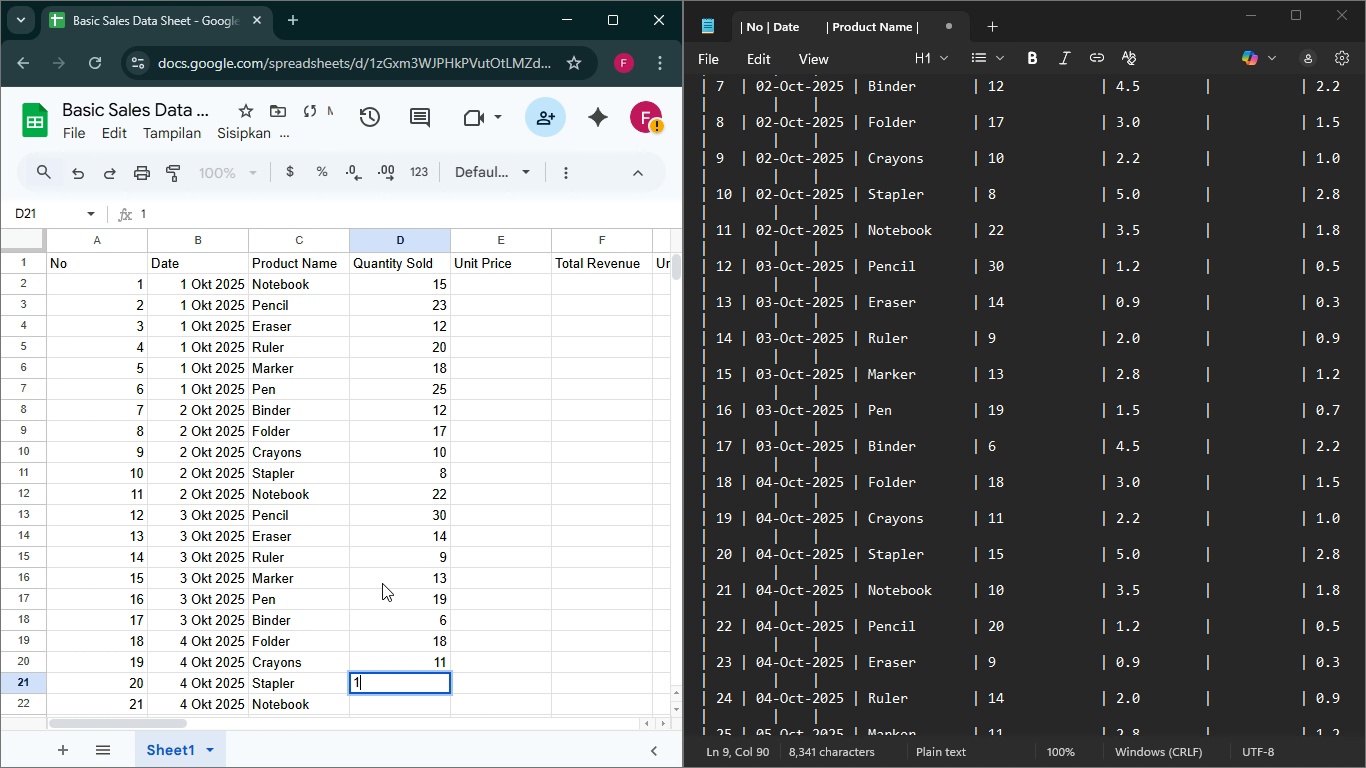 
type(15)
 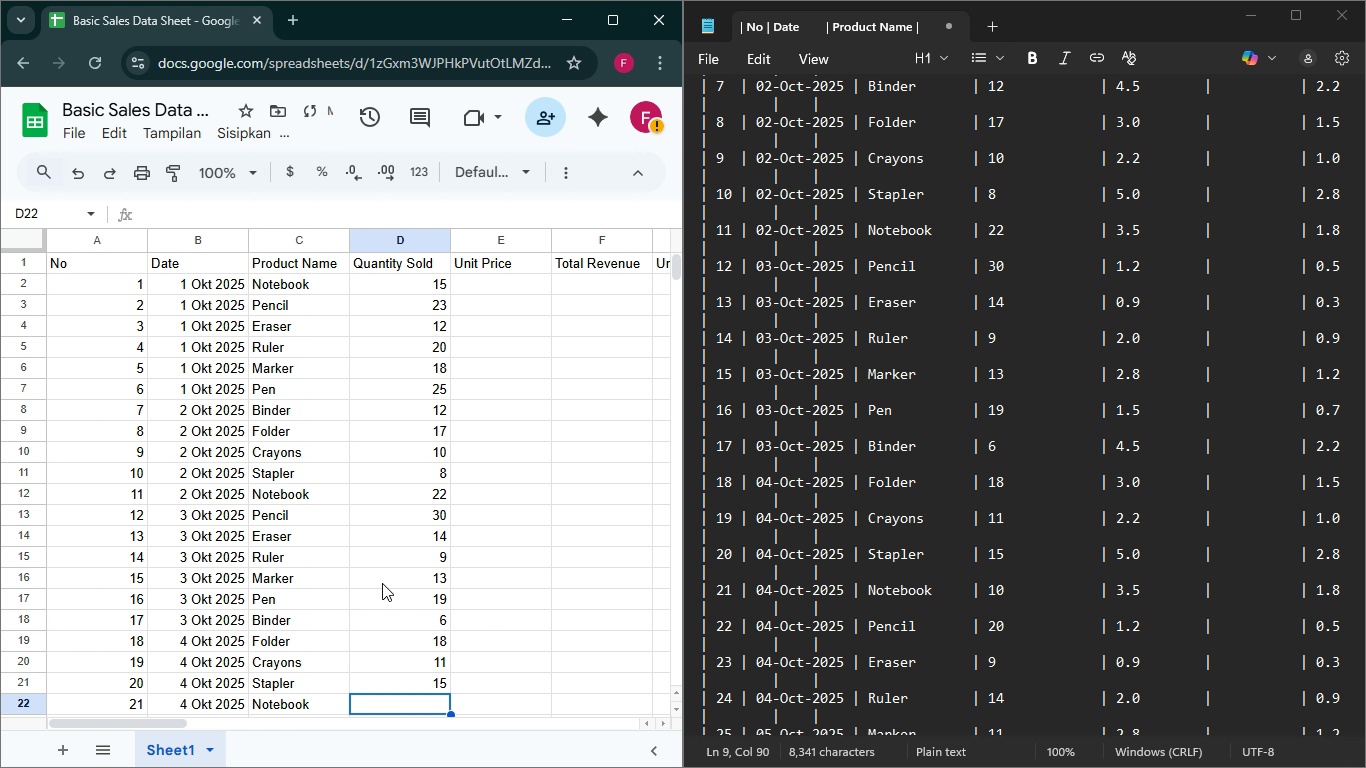 
key(Enter)
 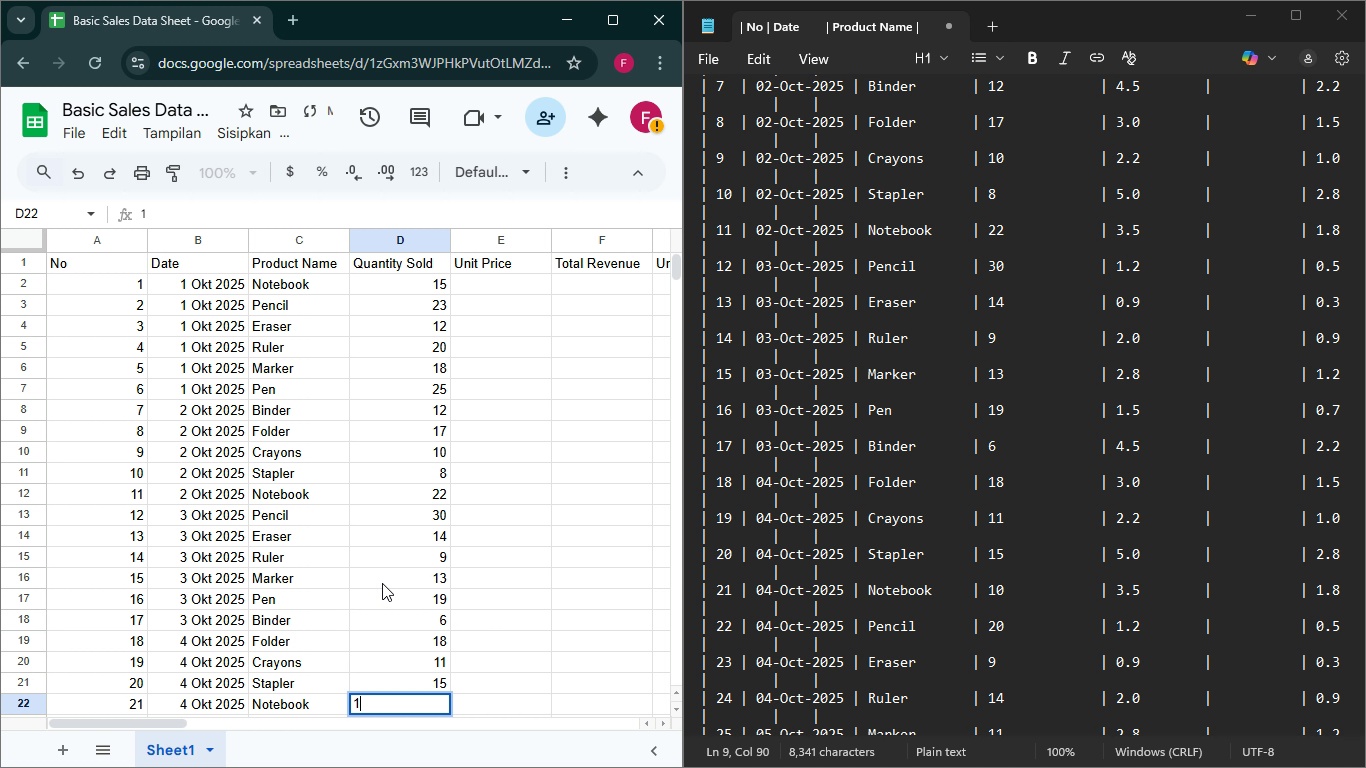 
type(10)
 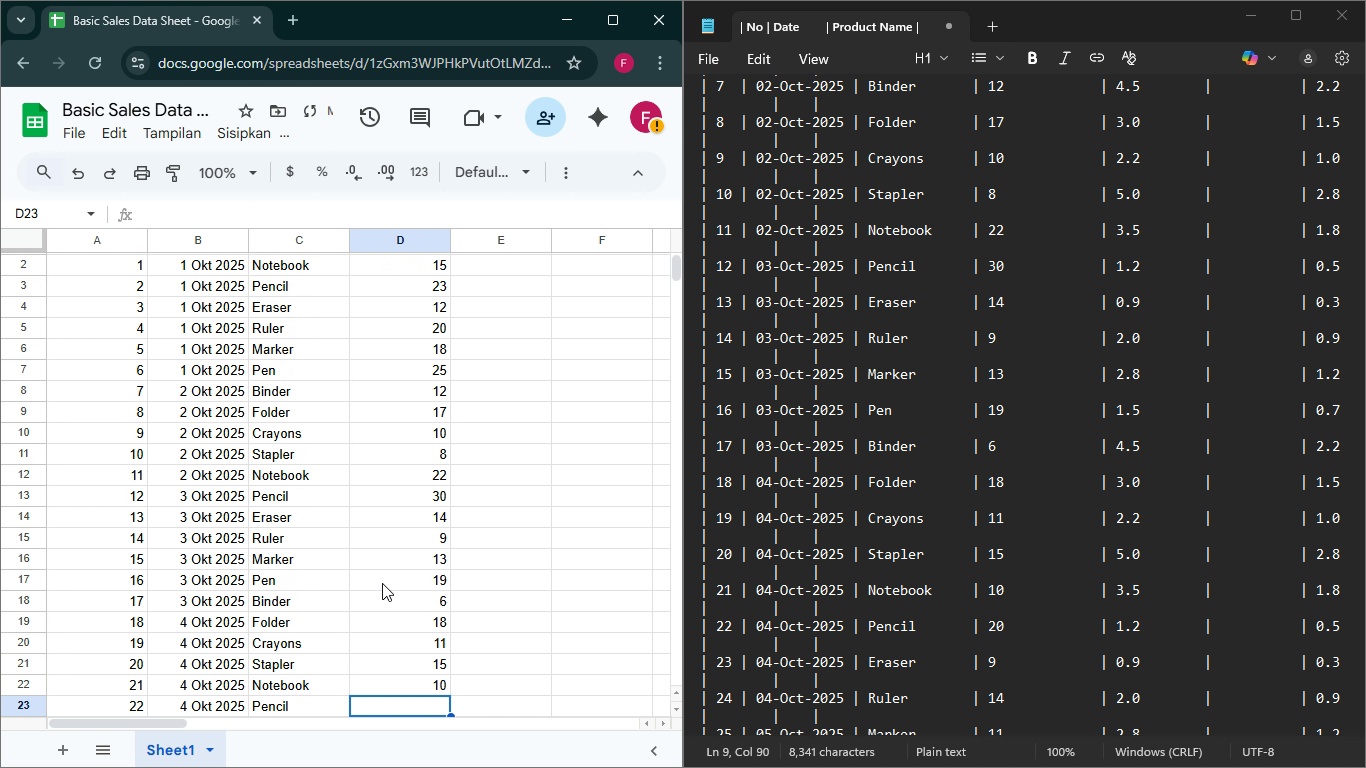 
key(Enter)
 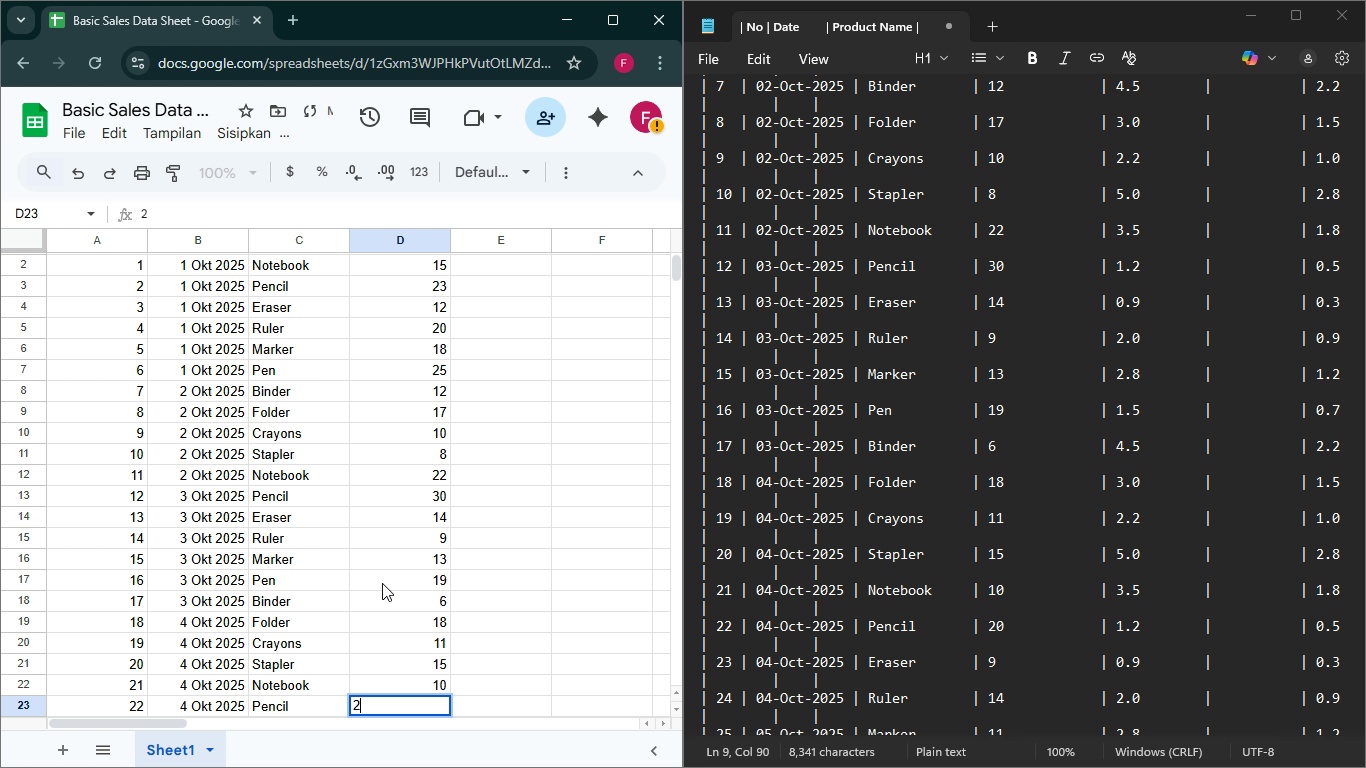 
type(20)
 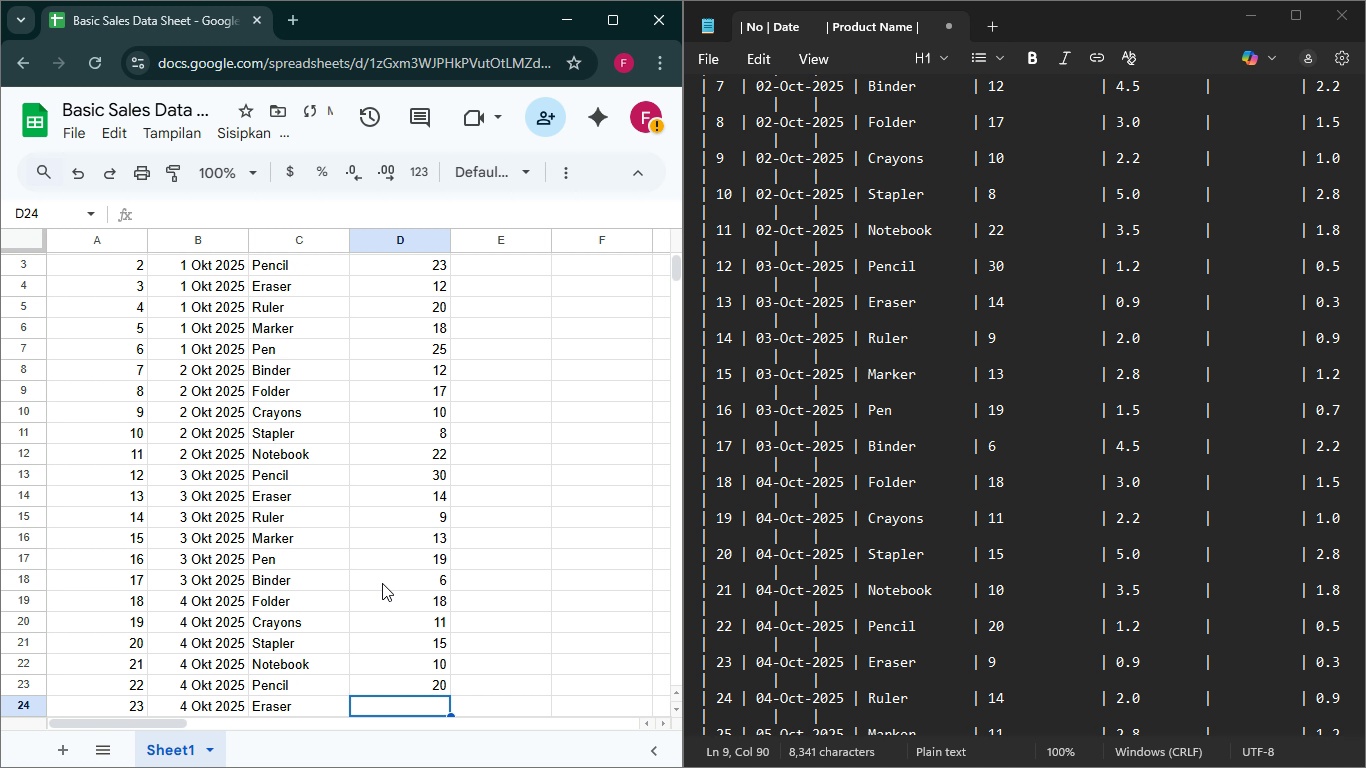 
key(Enter)
 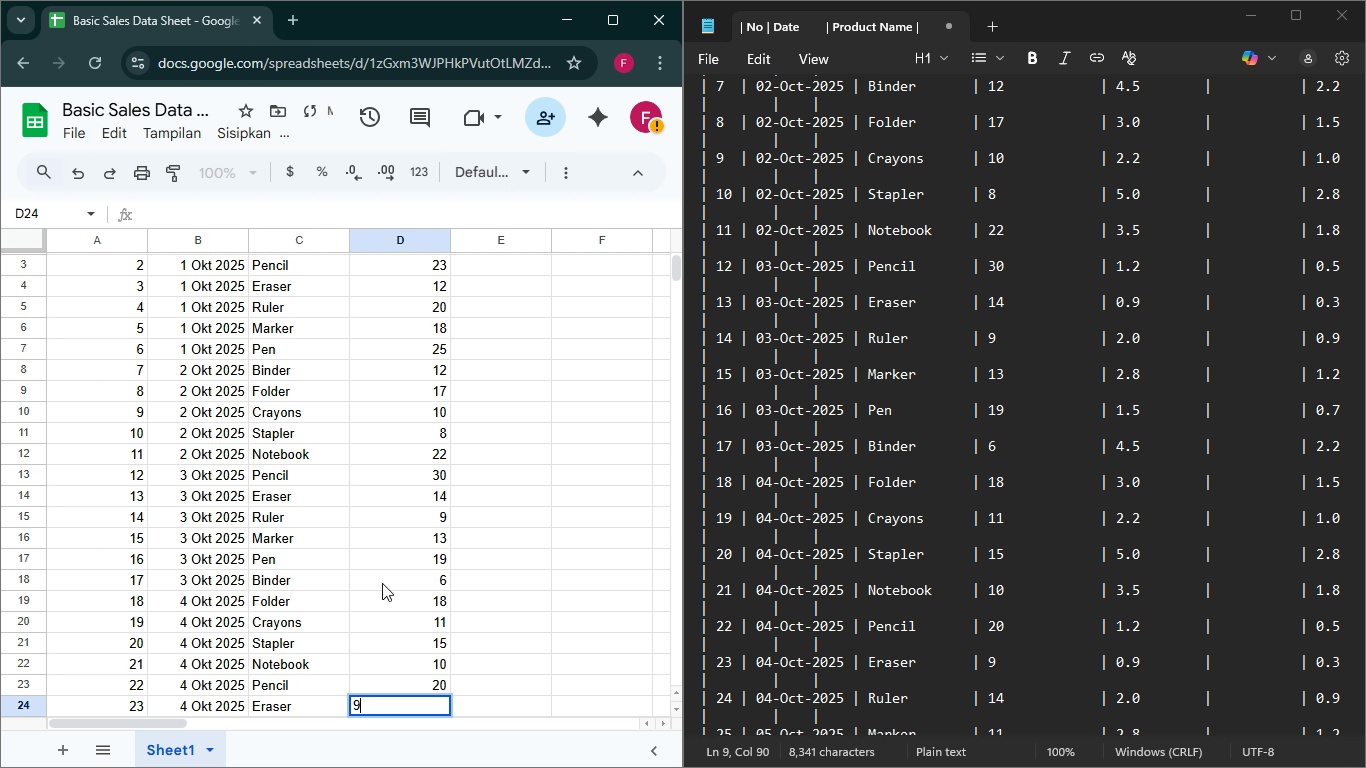 
key(9)
 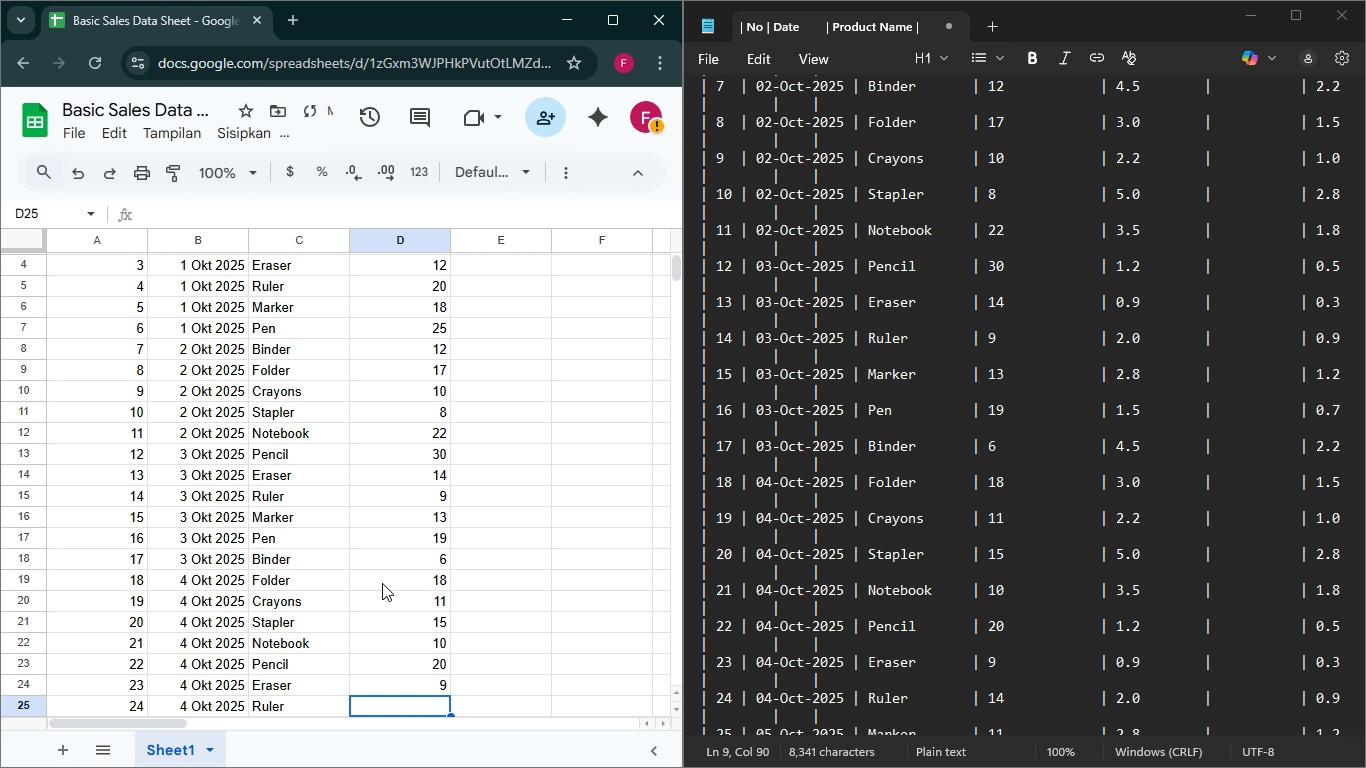 
key(Enter)
 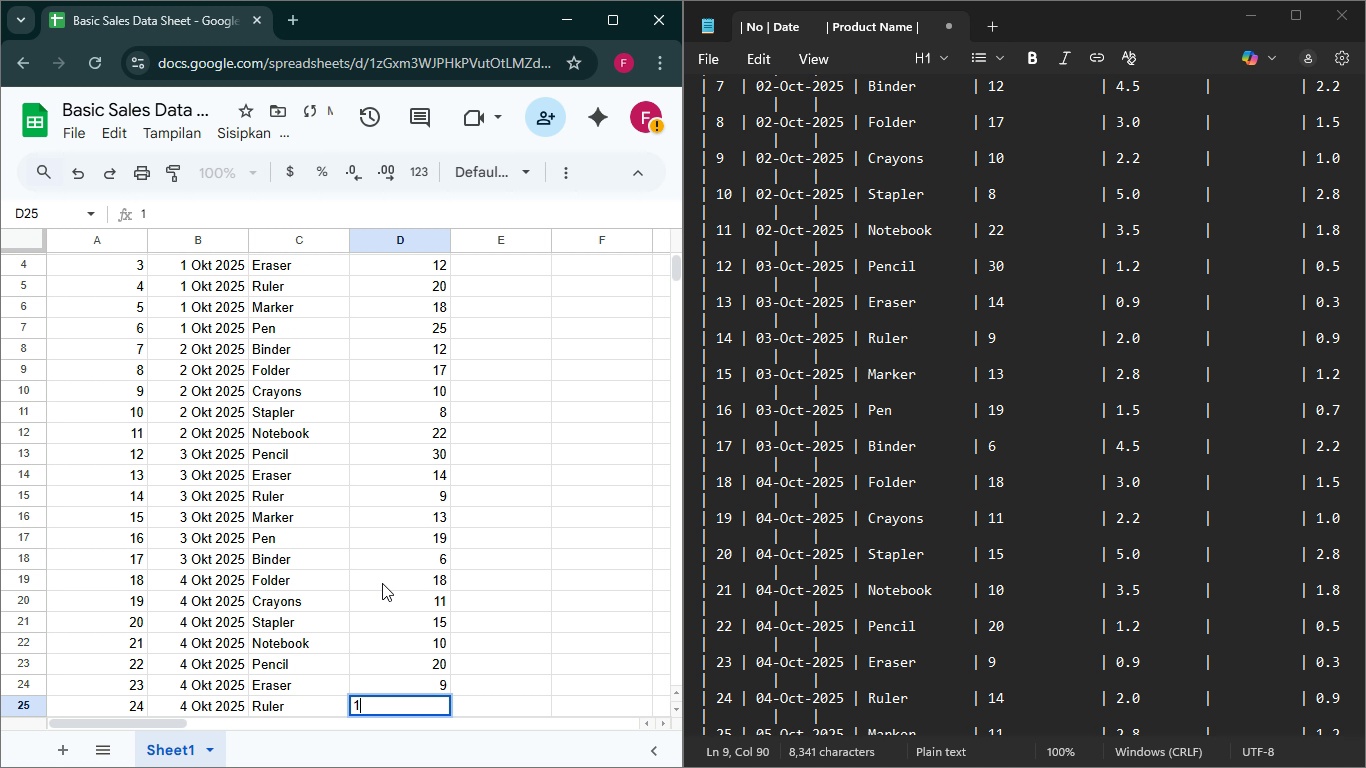 
type(14)
 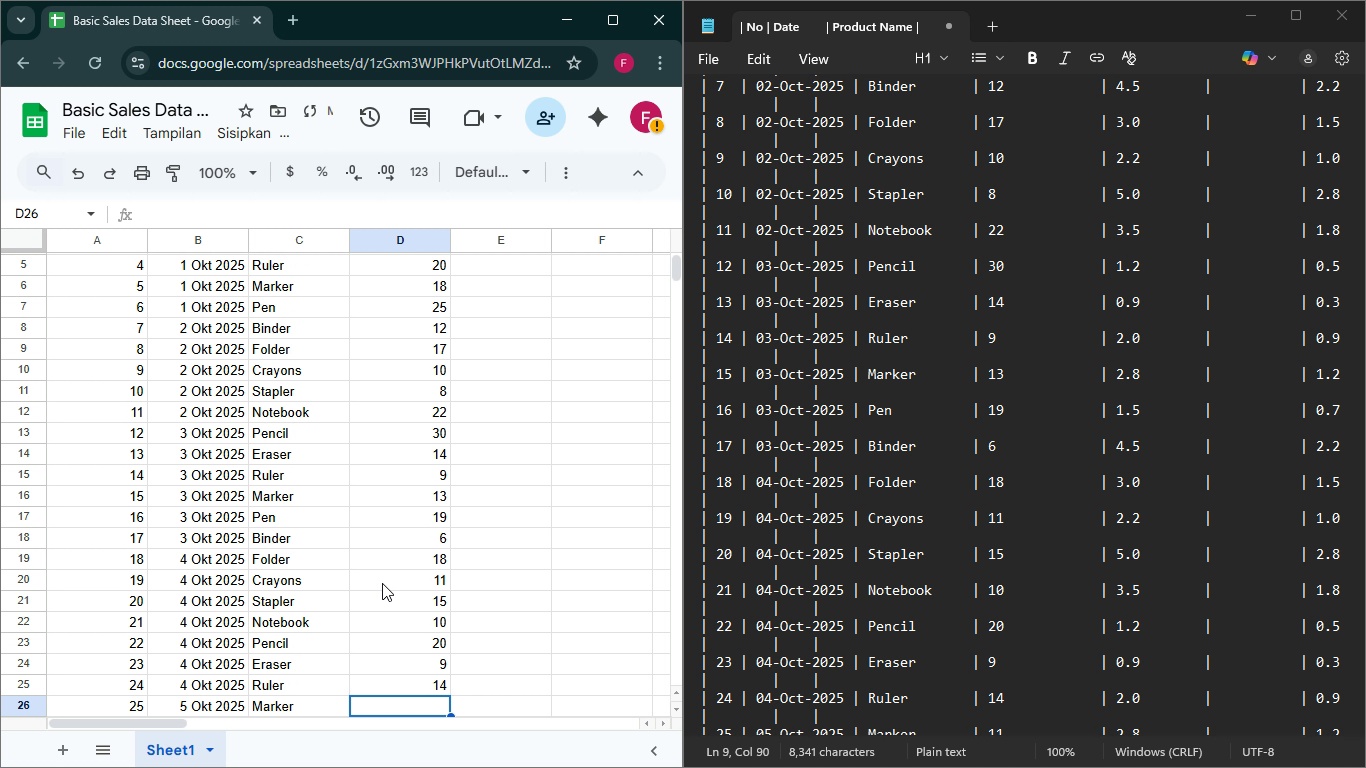 
key(Enter)
 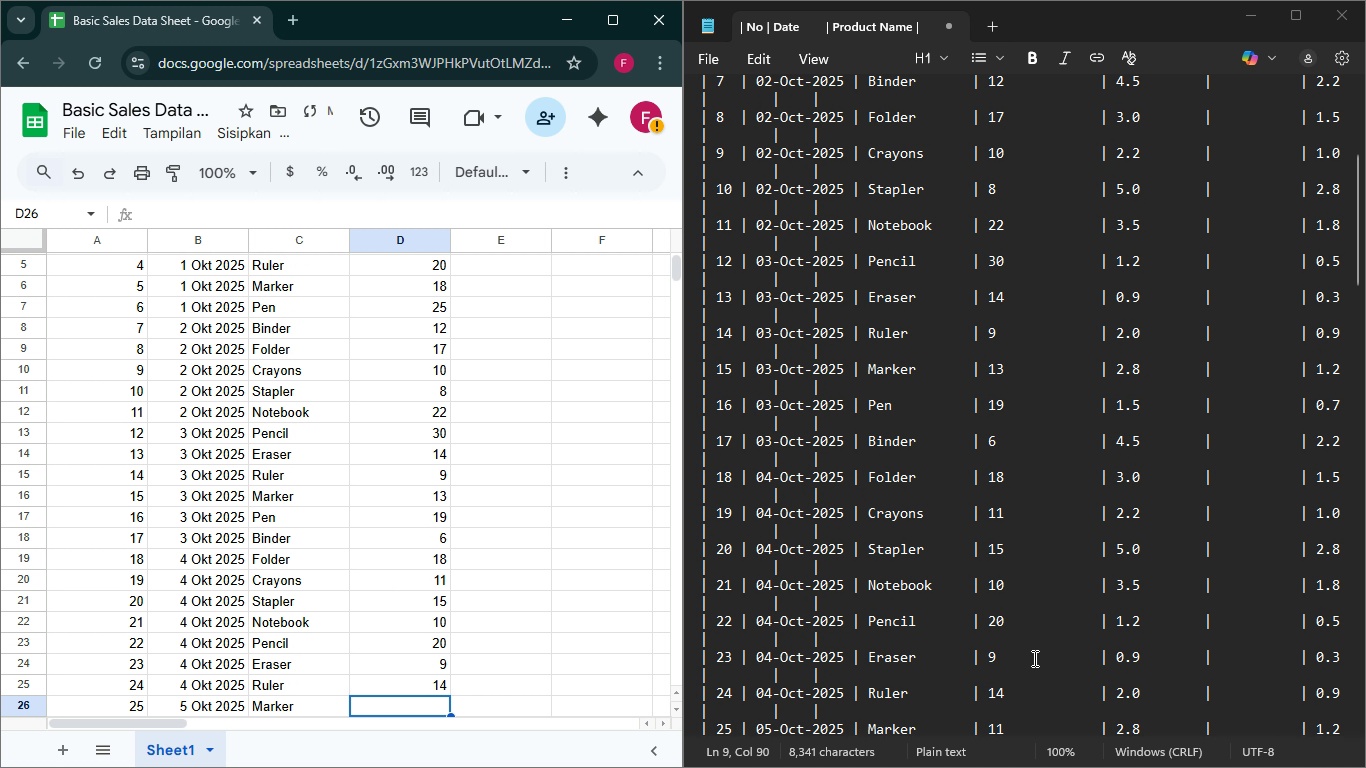 
scroll: coordinate [1023, 657], scroll_direction: down, amount: 10.0
 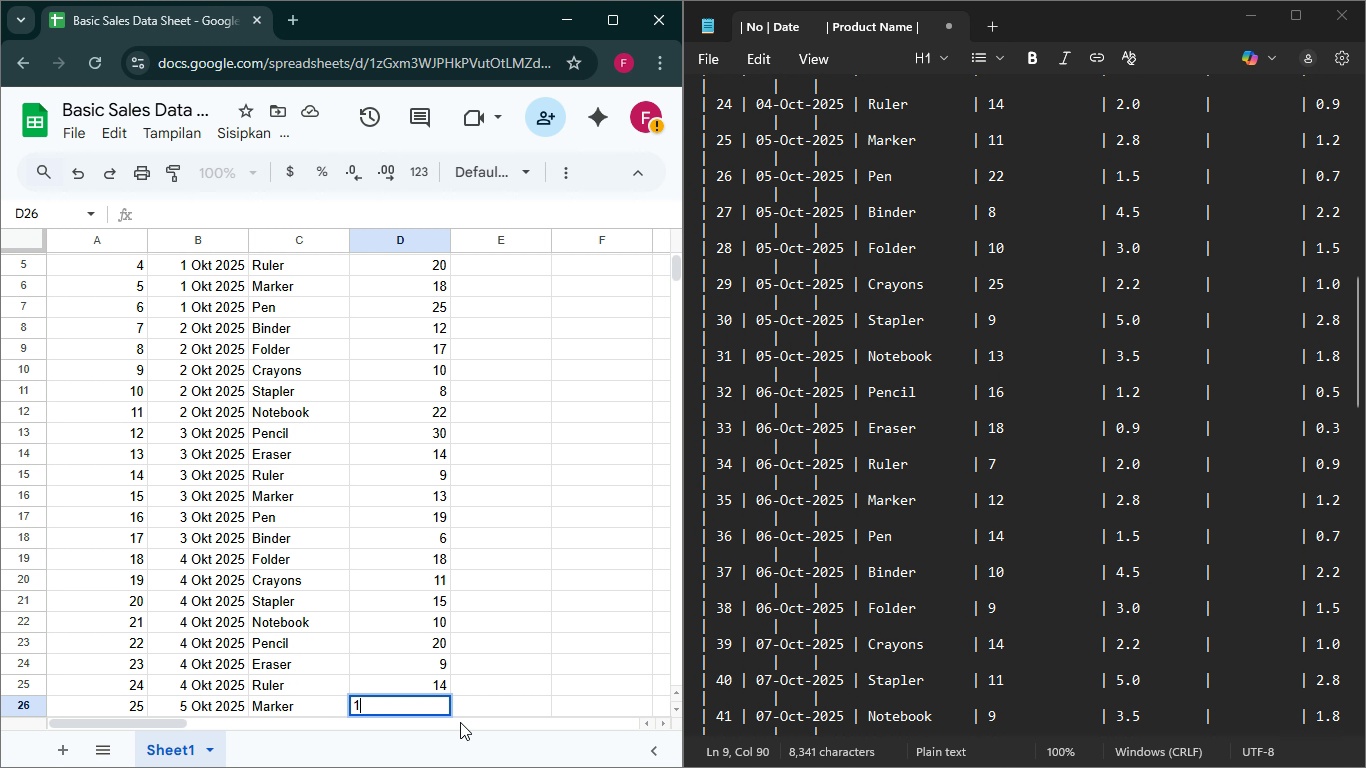 
type(11)
 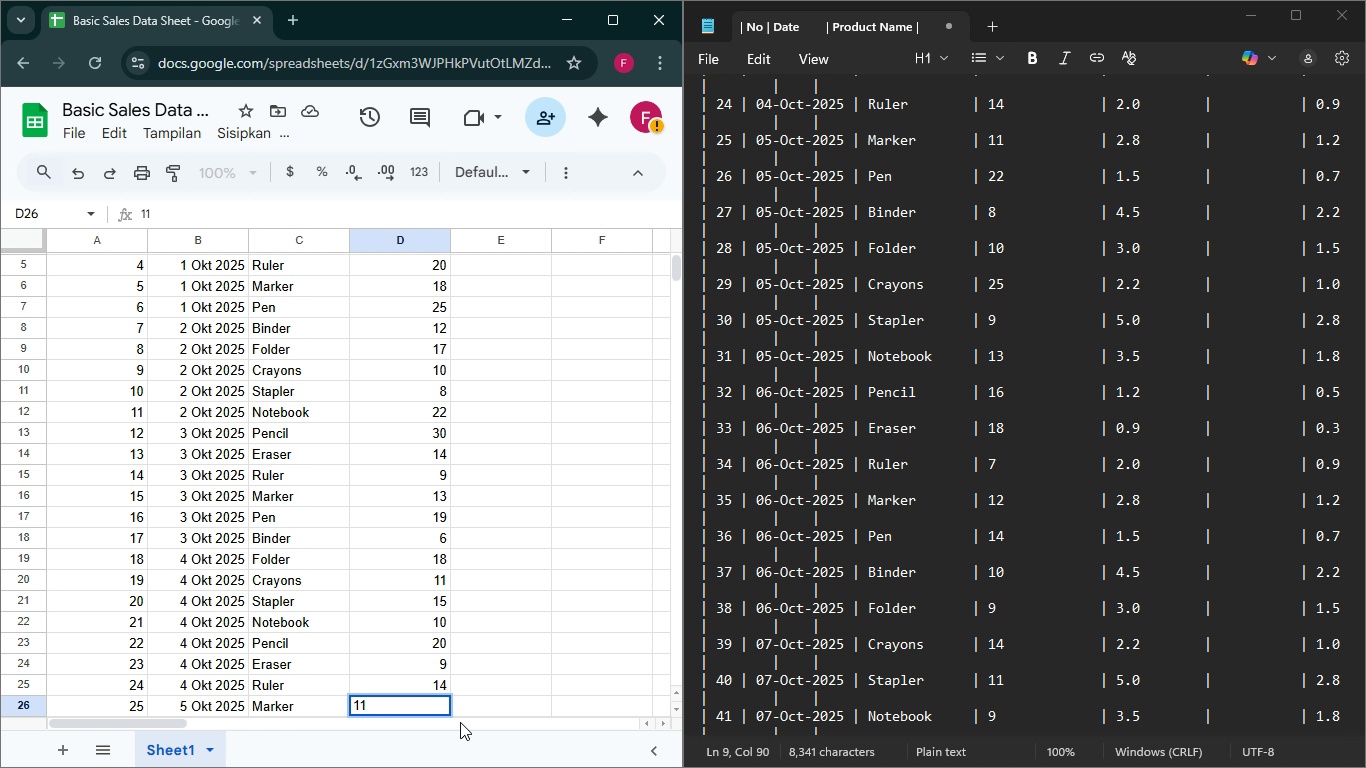 
key(Enter)
 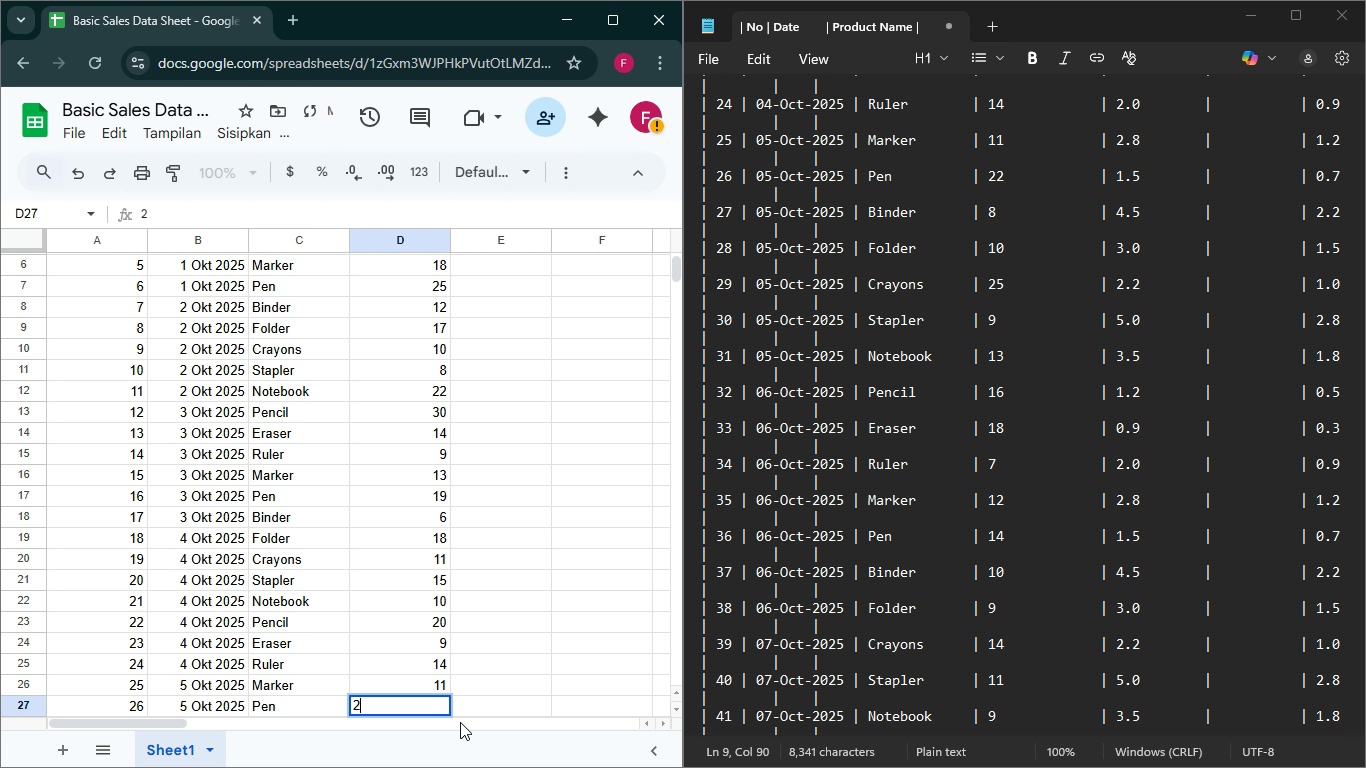 
type(22)
 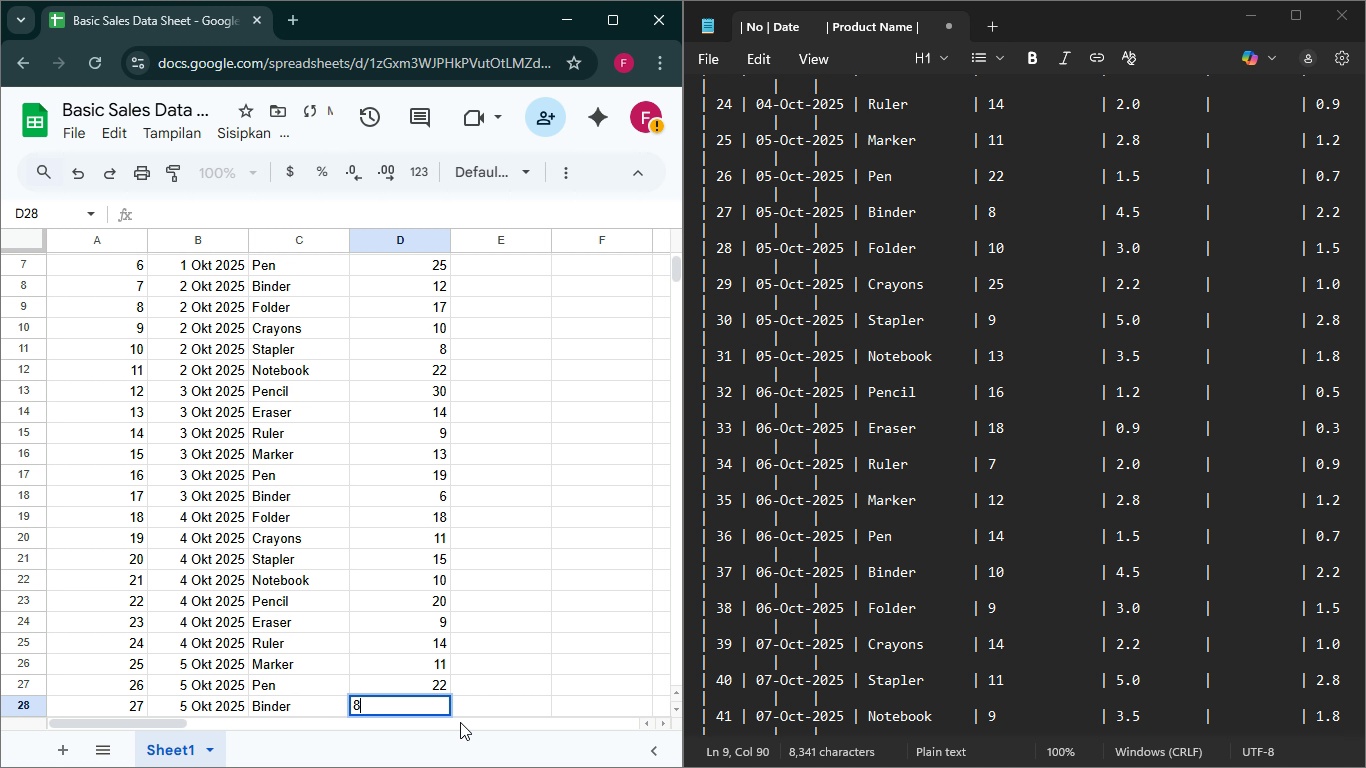 
key(Enter)
 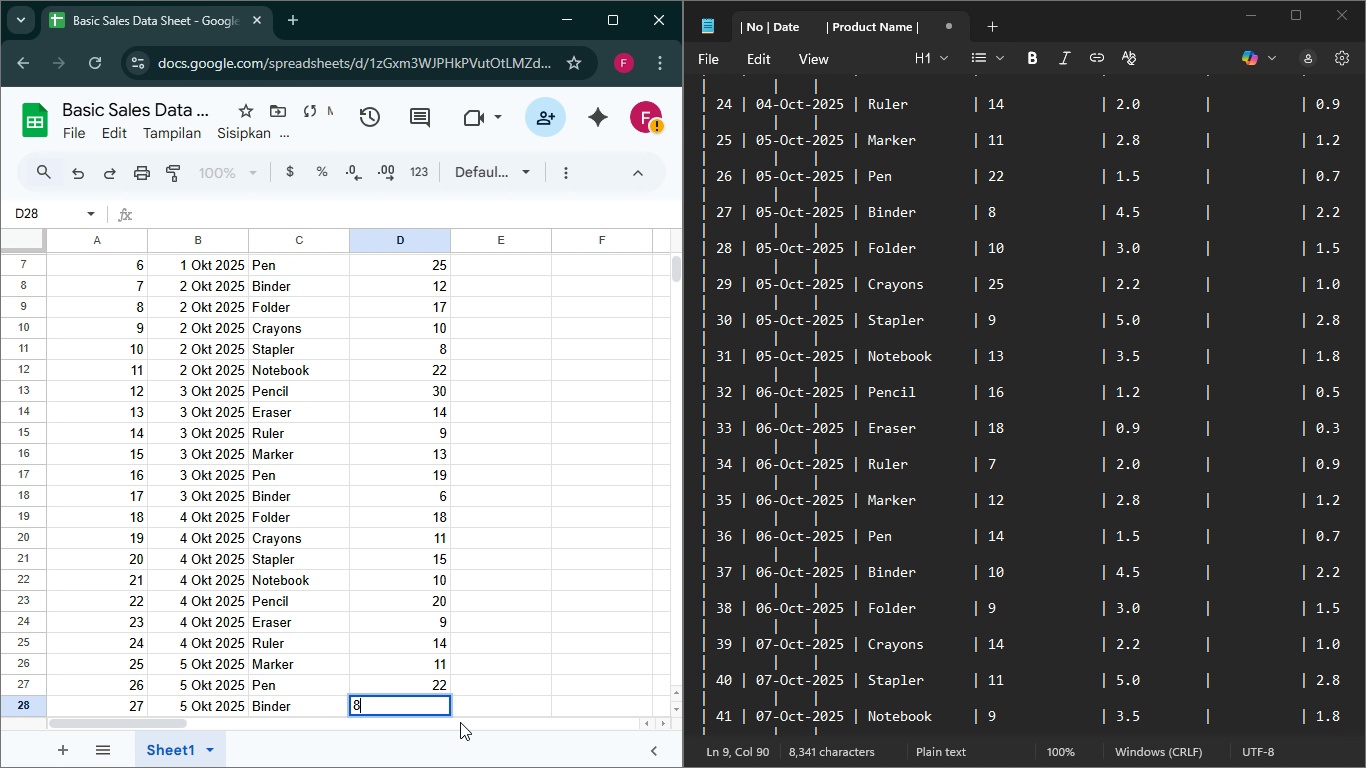 
key(8)
 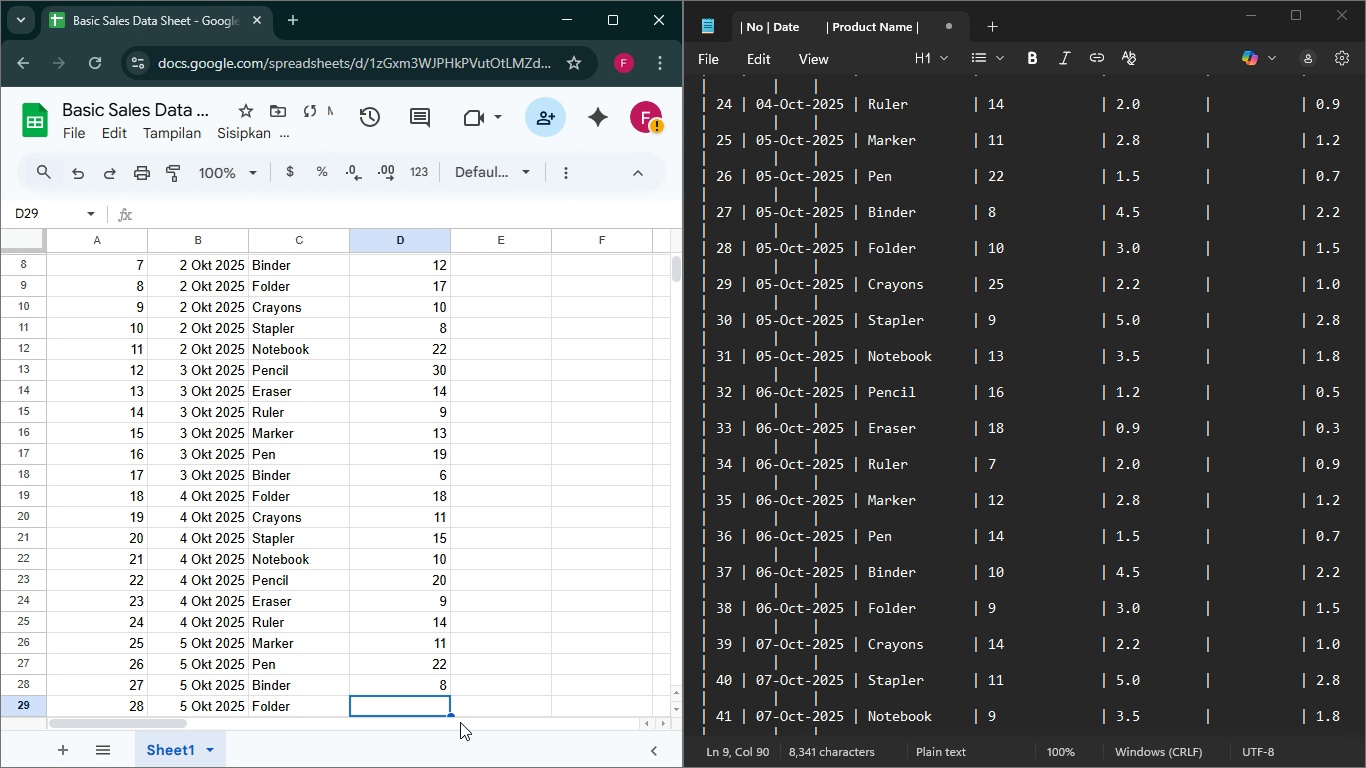 
key(Enter)
 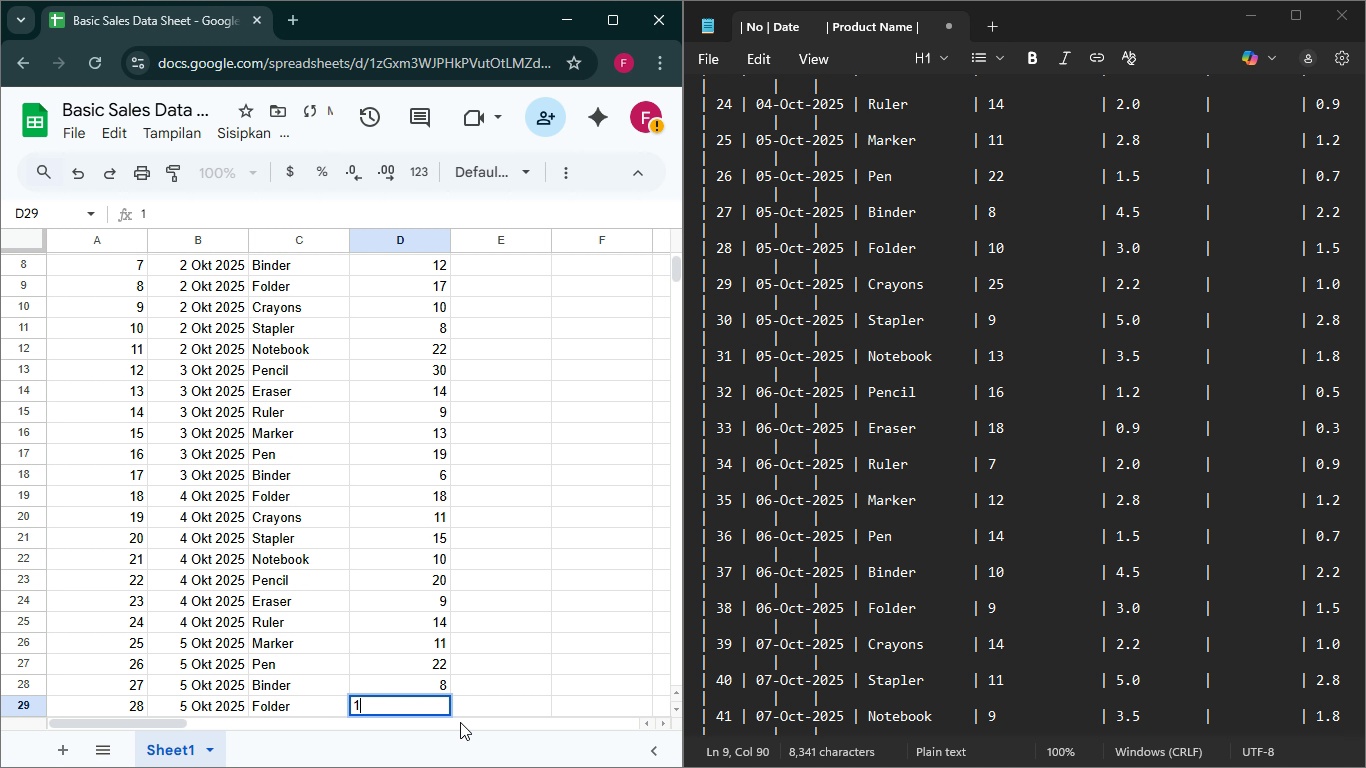 
type(10)
 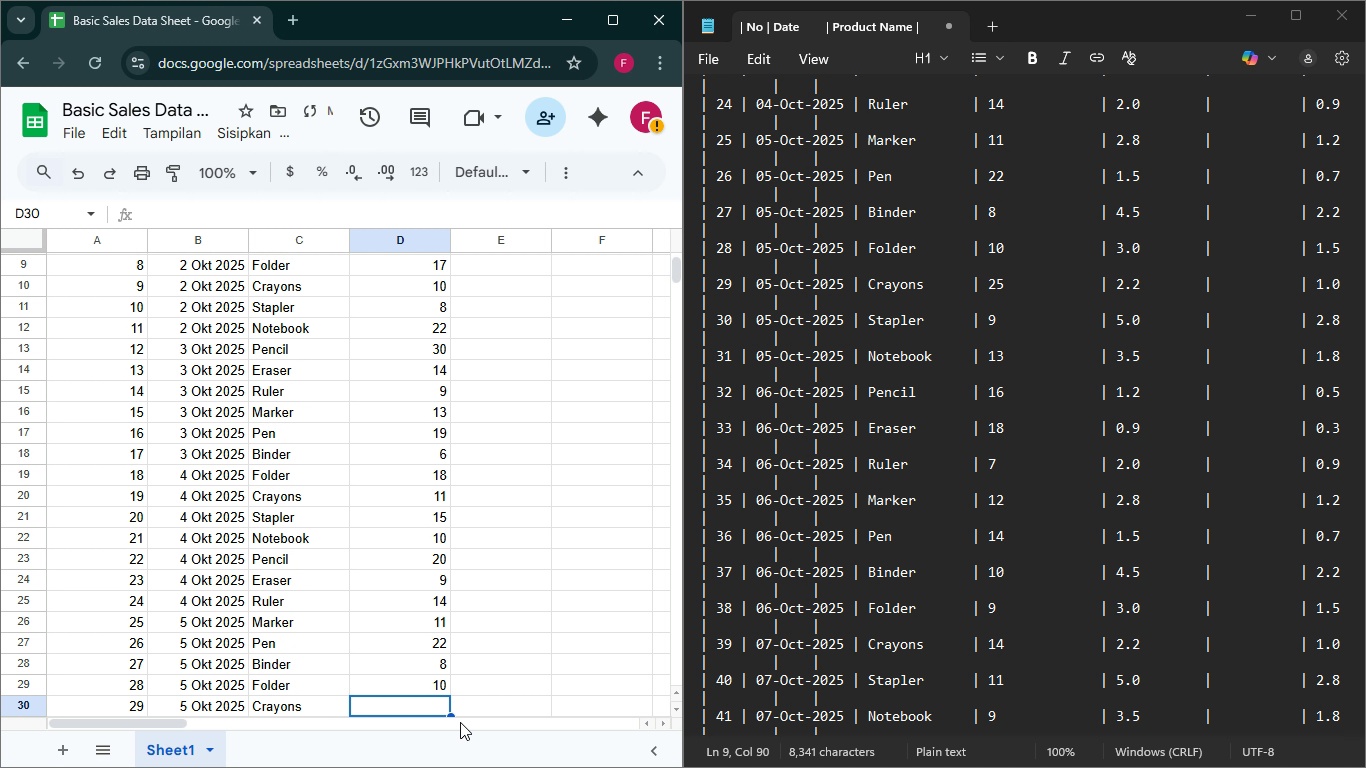 
key(Enter)
 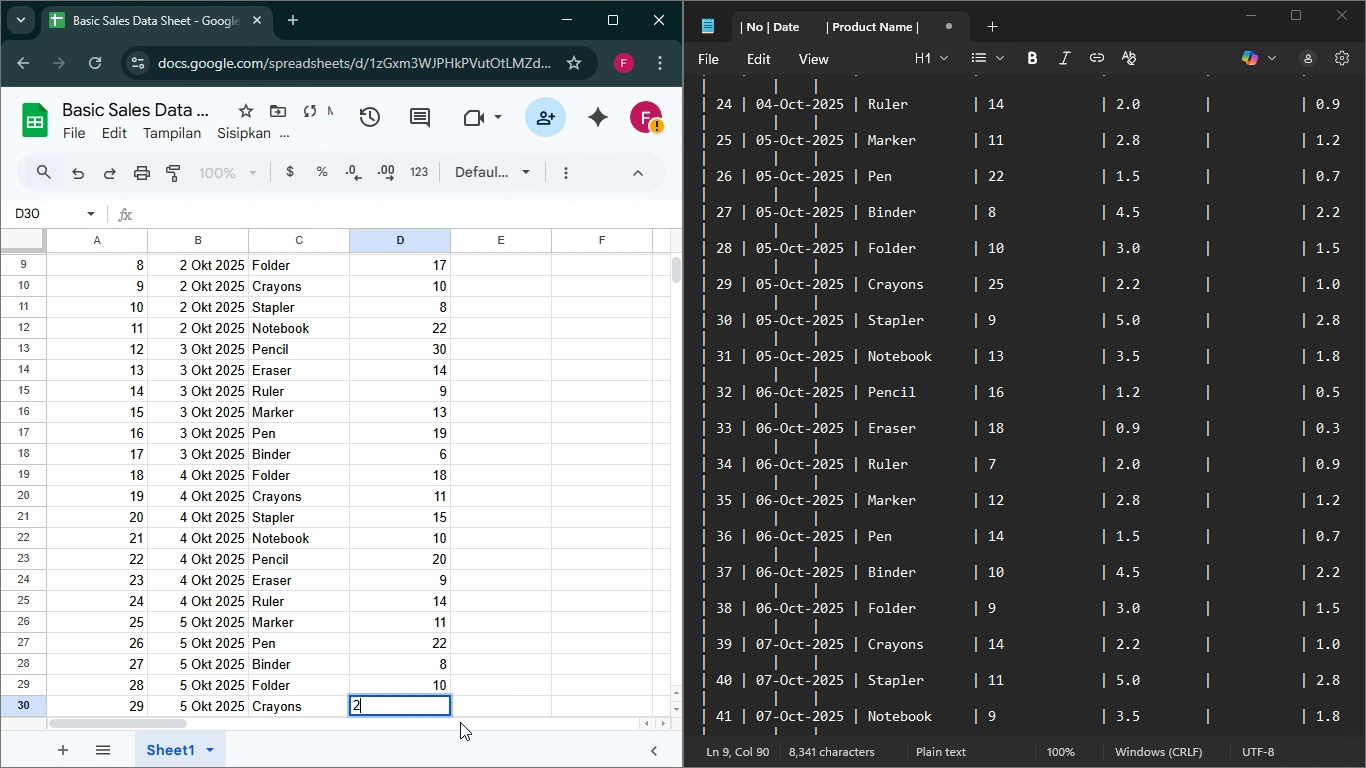 
type(25)
 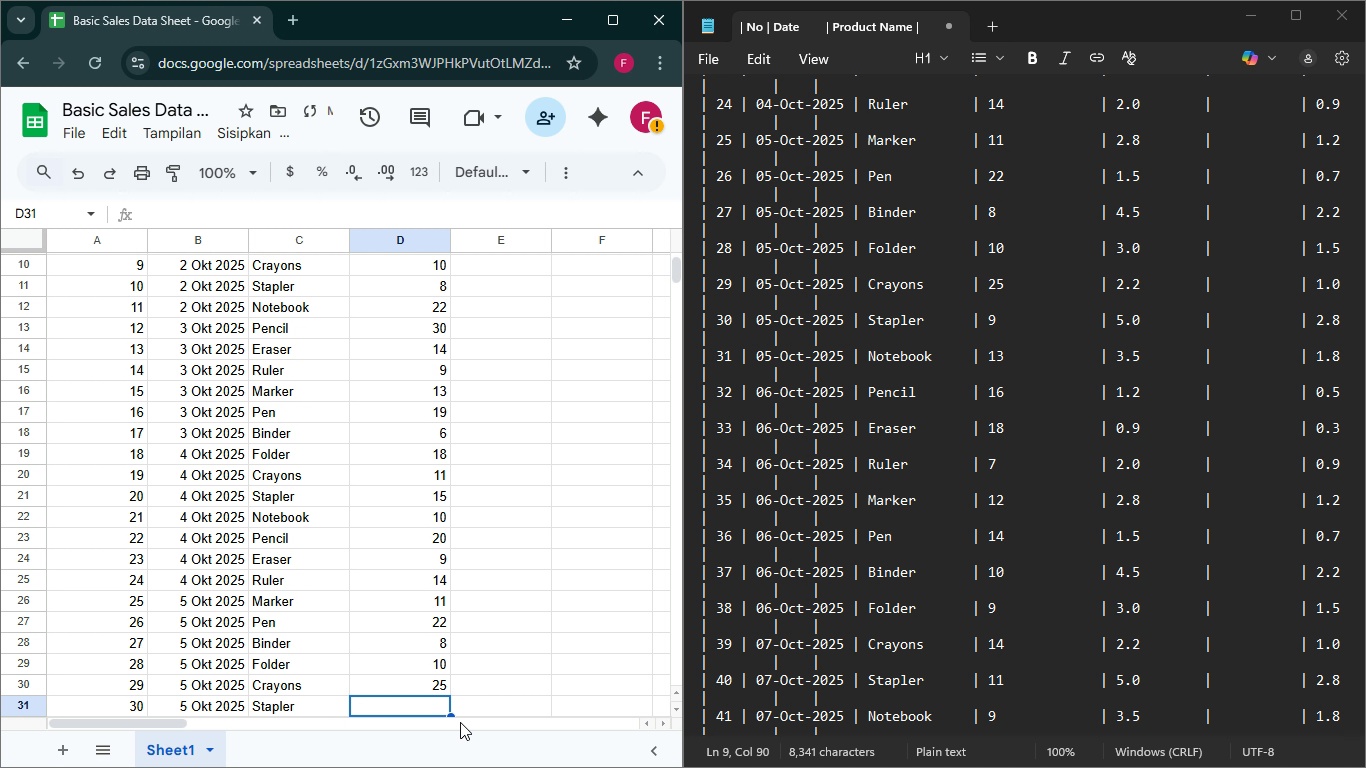 
key(Enter)
 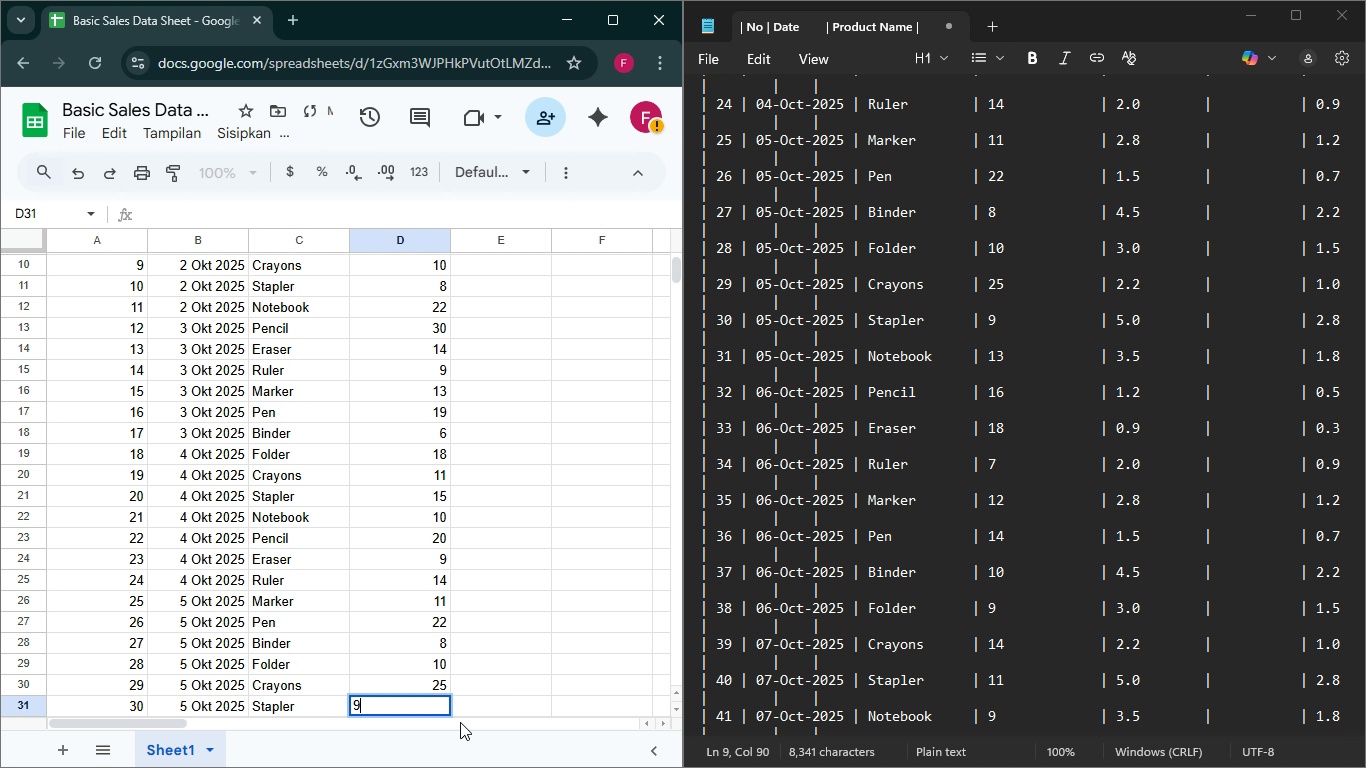 
key(9)
 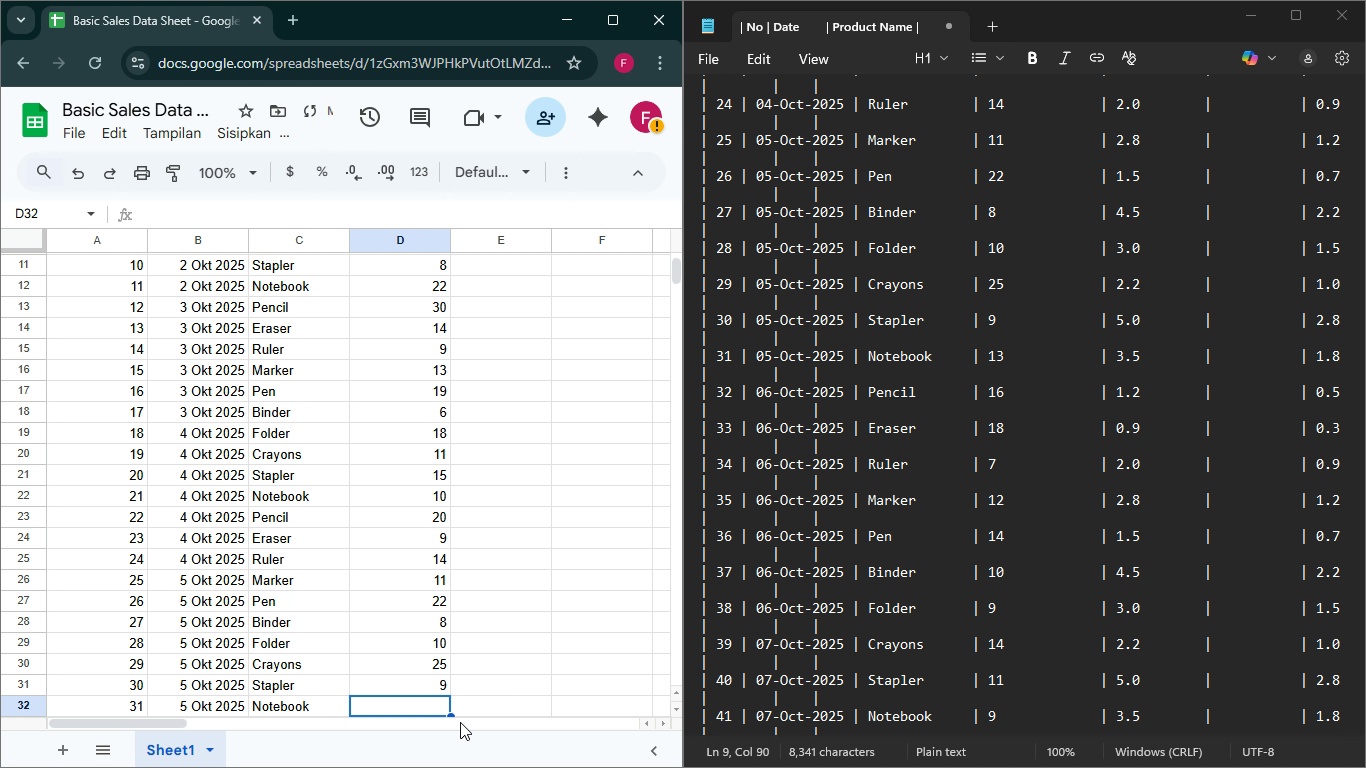 
key(Enter)
 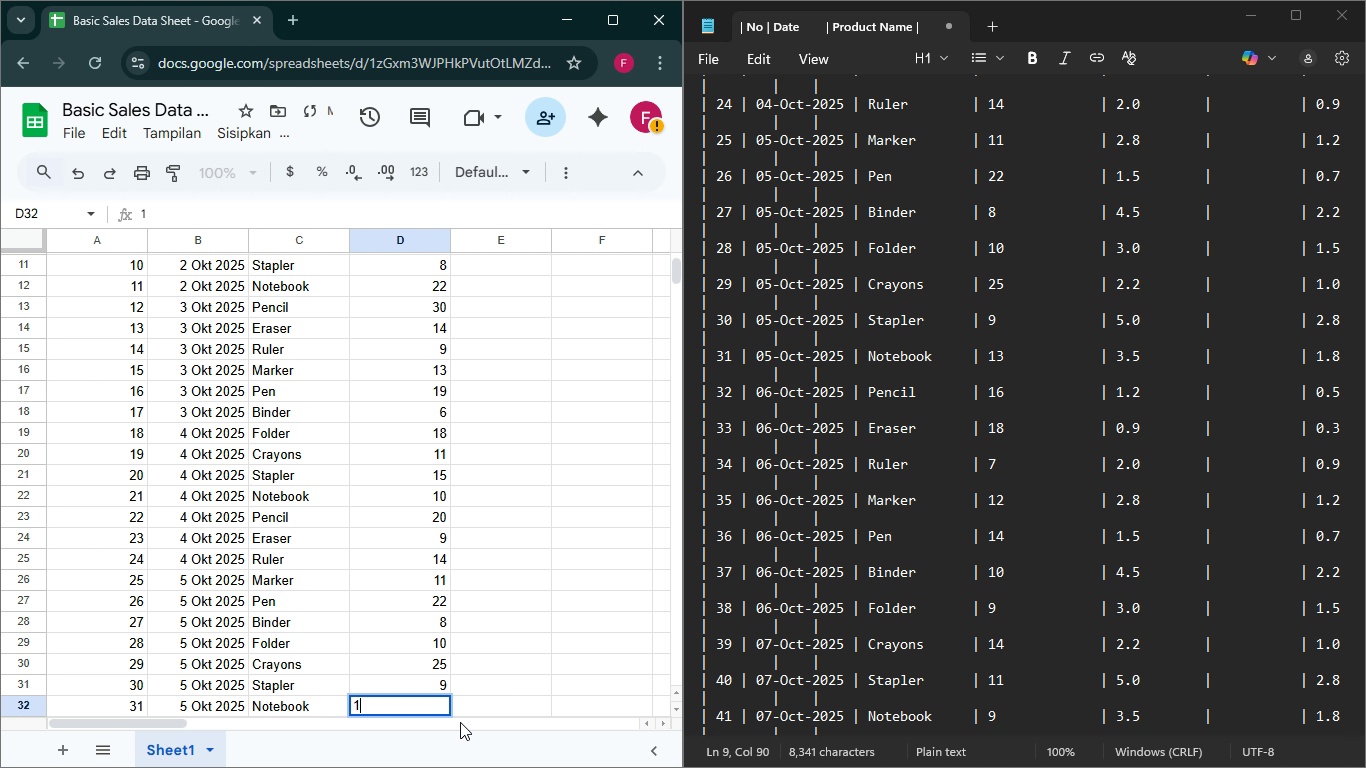 
type(13)
 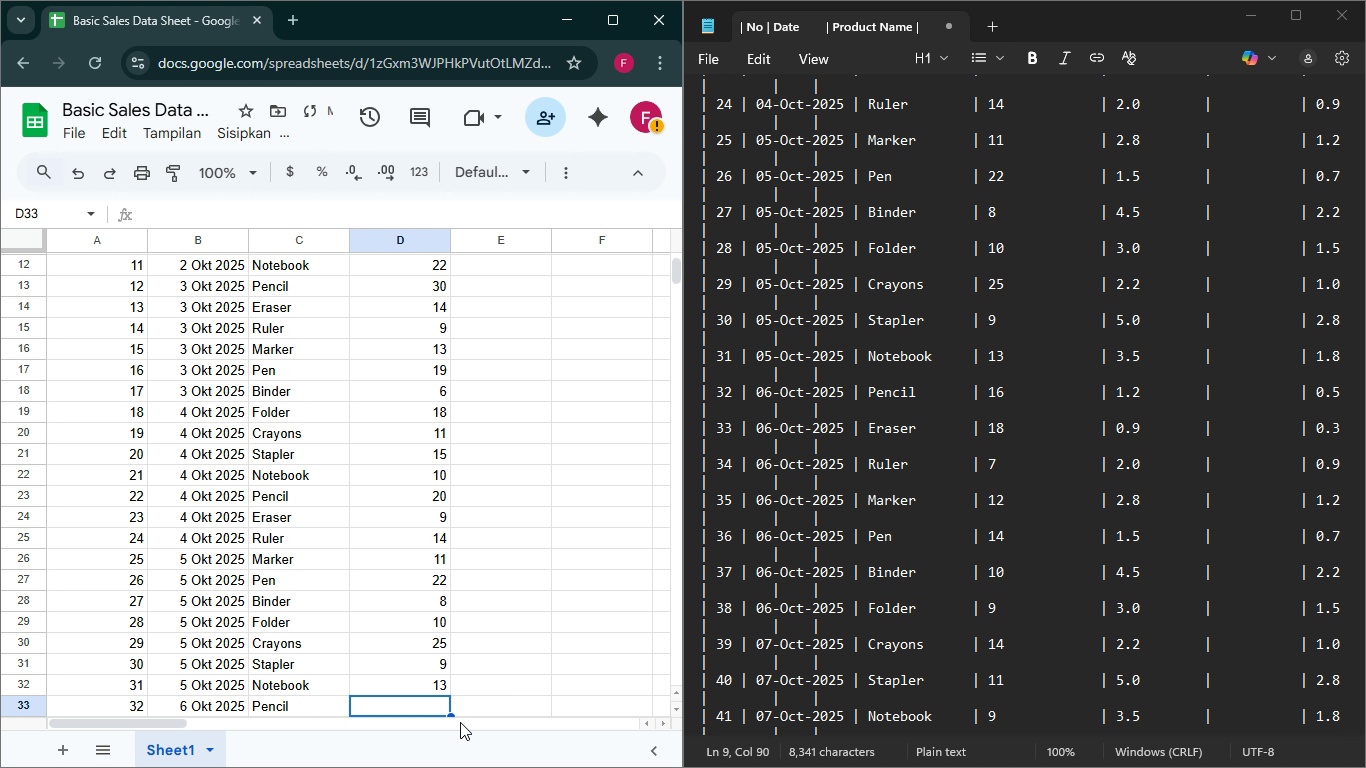 
key(Enter)
 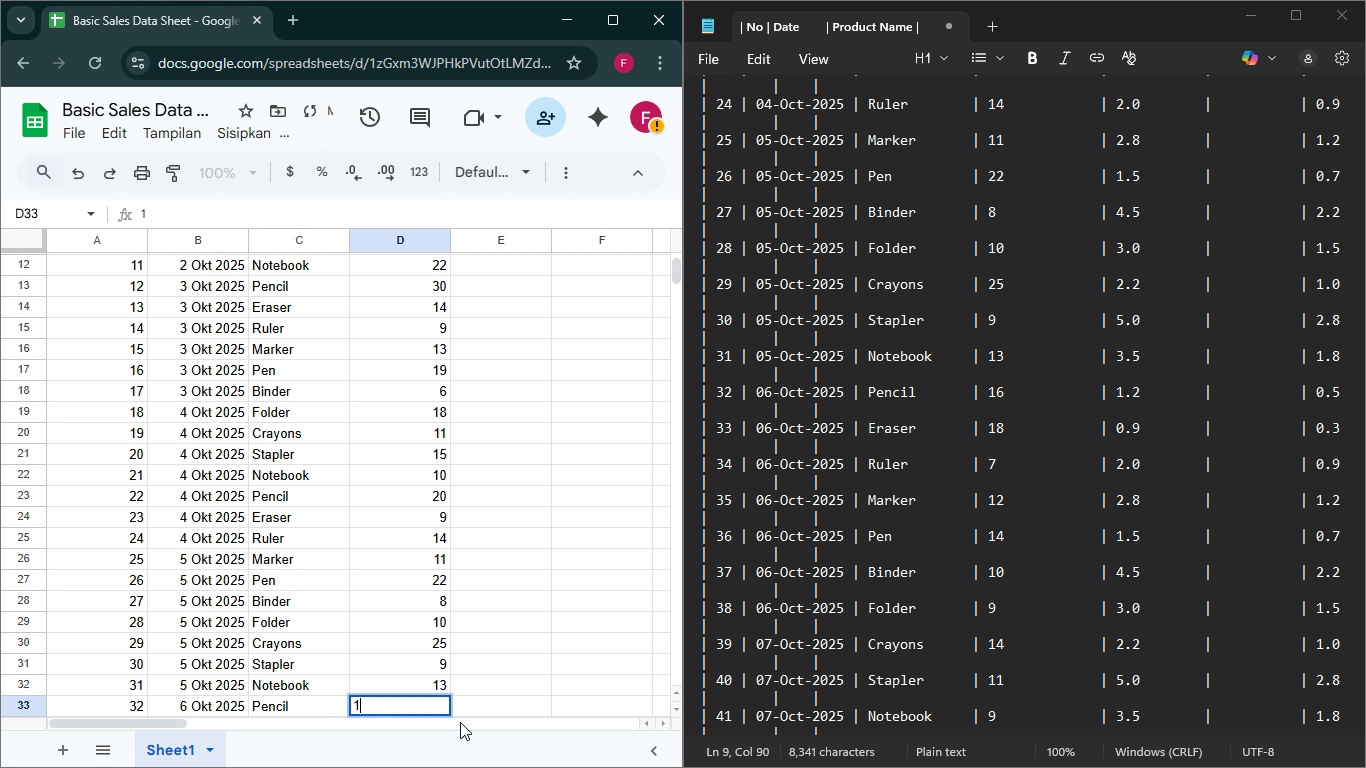 
type(16)
 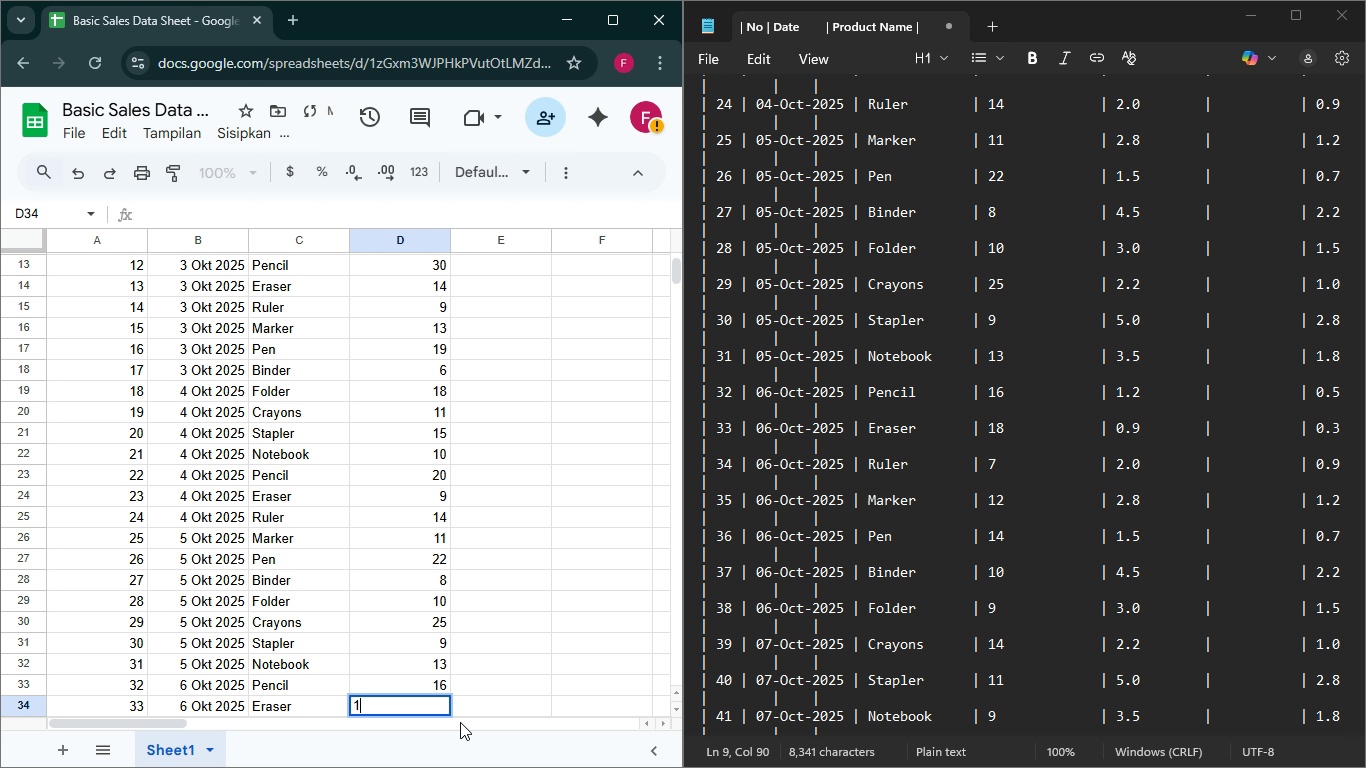 
key(Enter)
 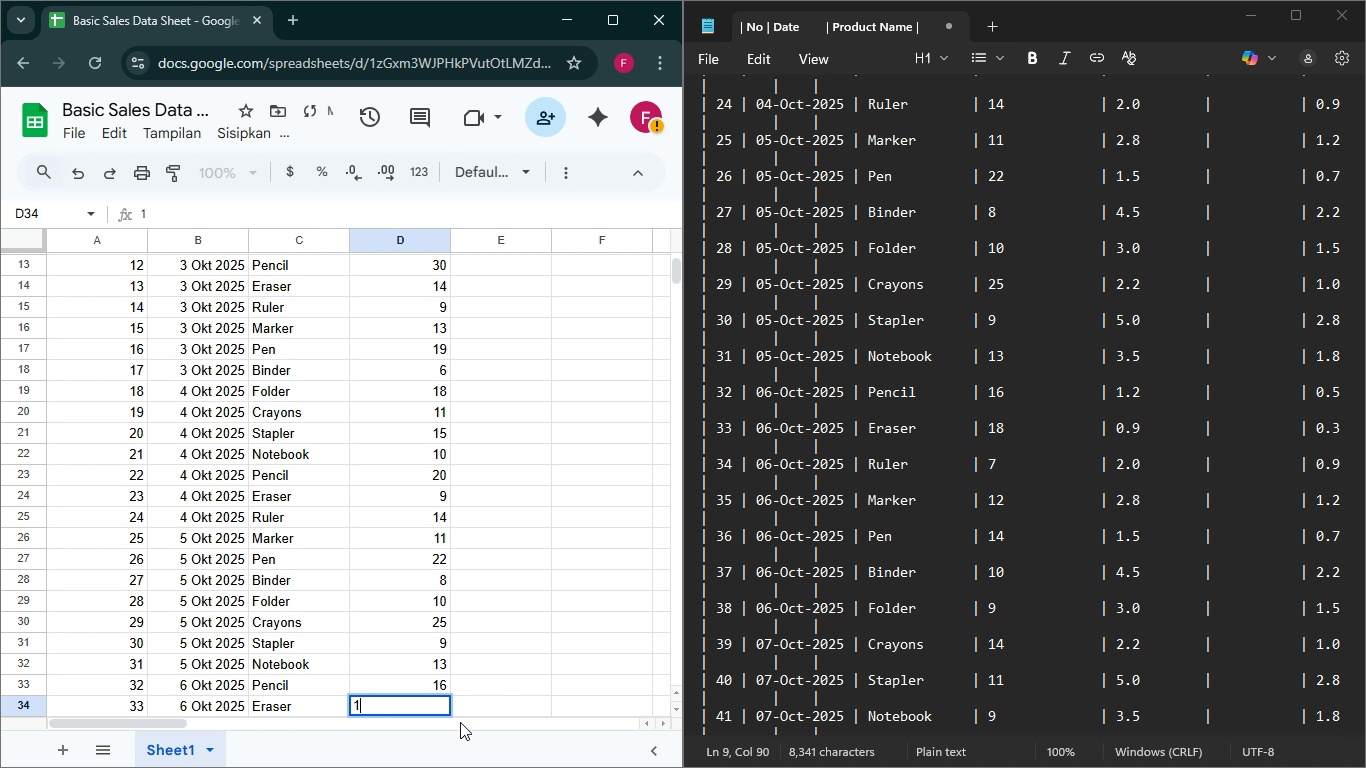 
type(118)
 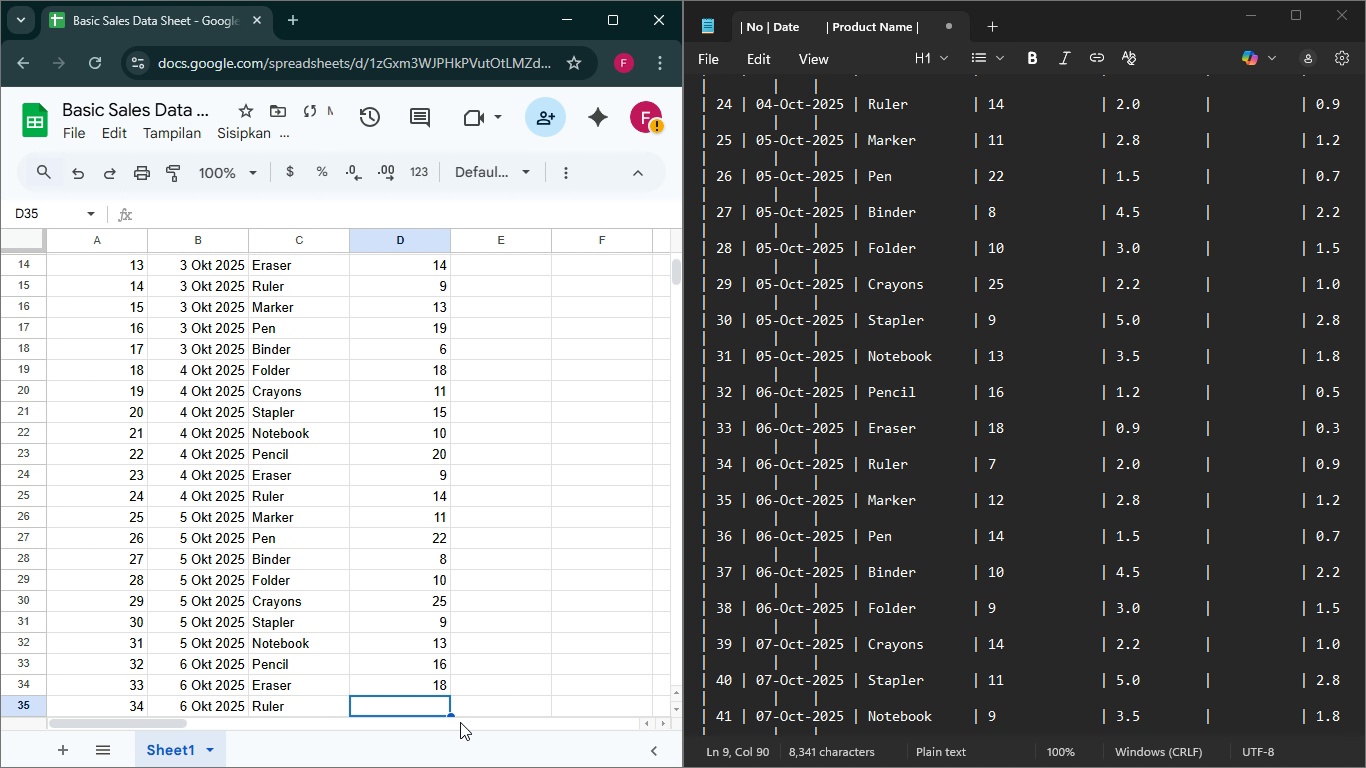 
hold_key(key=ArrowDown, duration=2.75)
 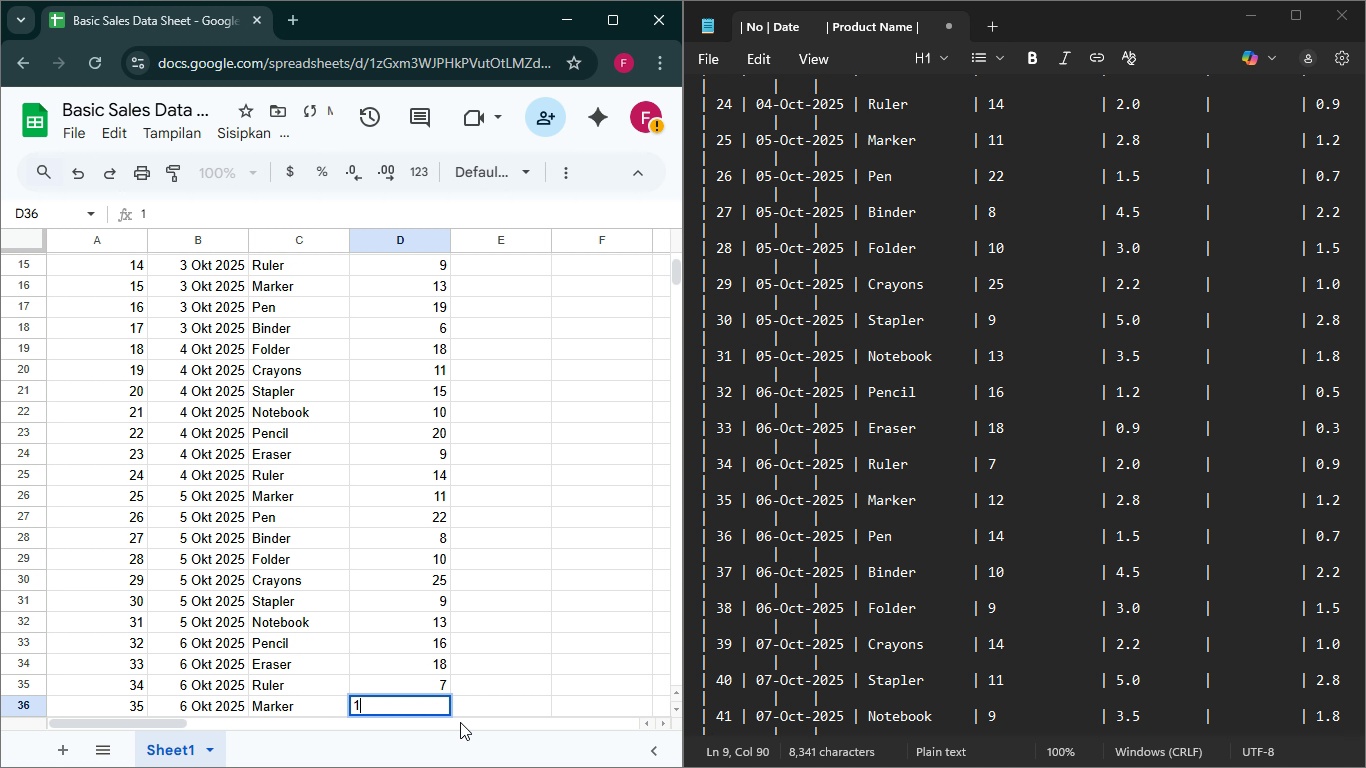 
type(7121410)
 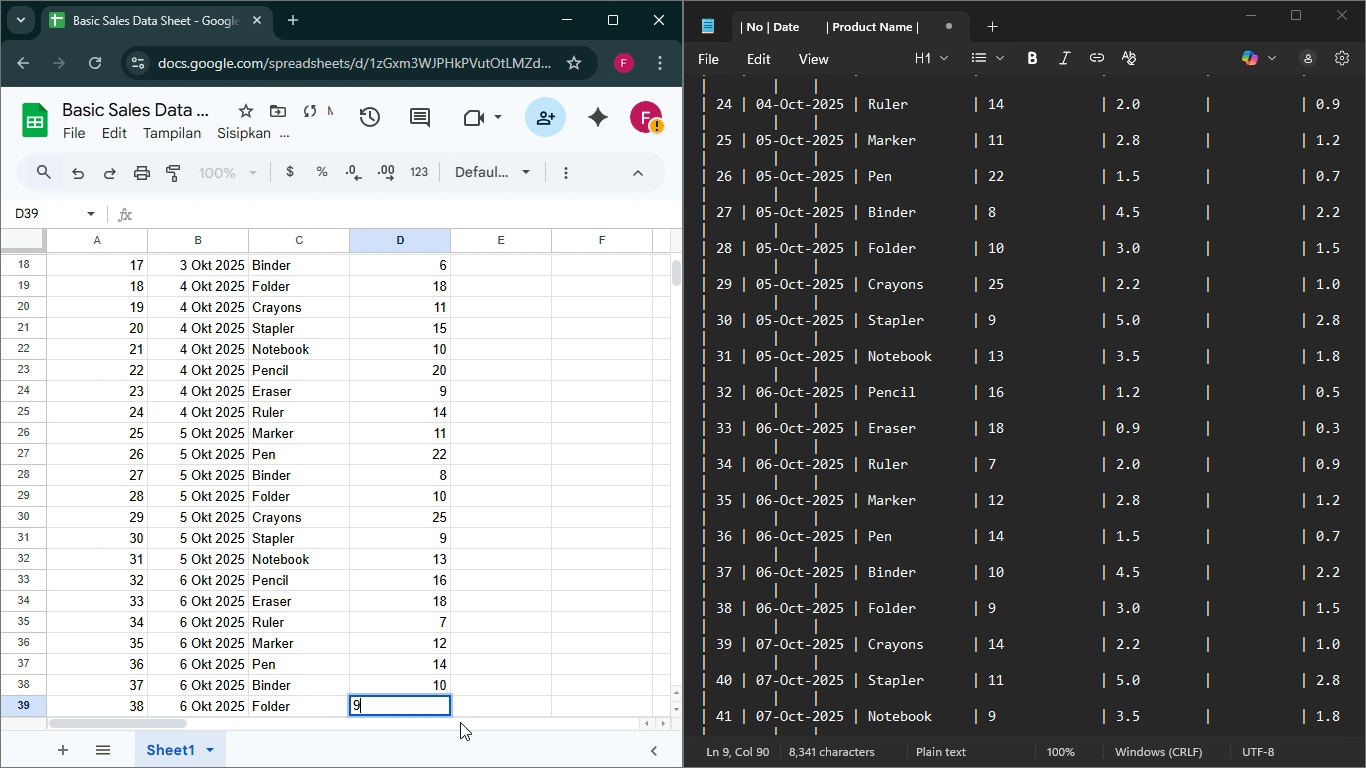 
hold_key(key=ArrowDown, duration=1.15)
 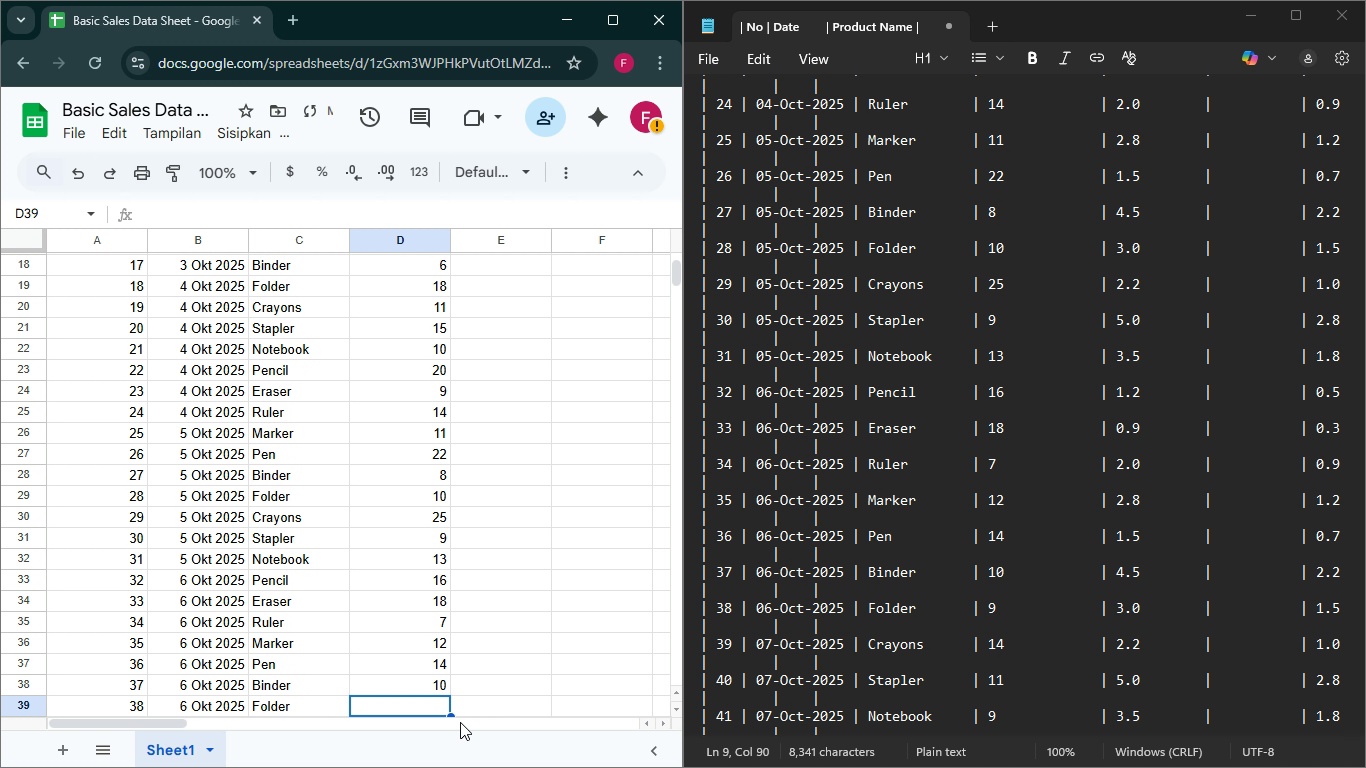 
key(ArrowDown)
 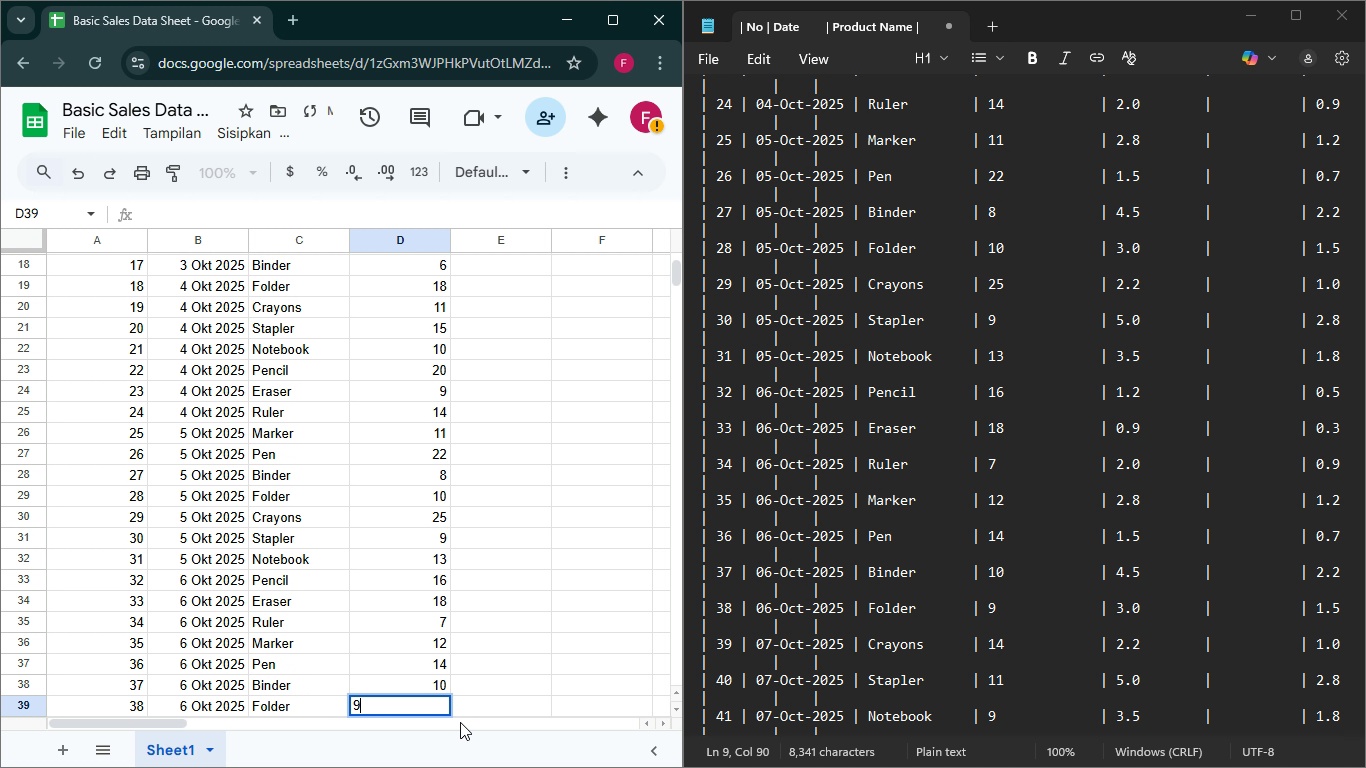 
key(9)
 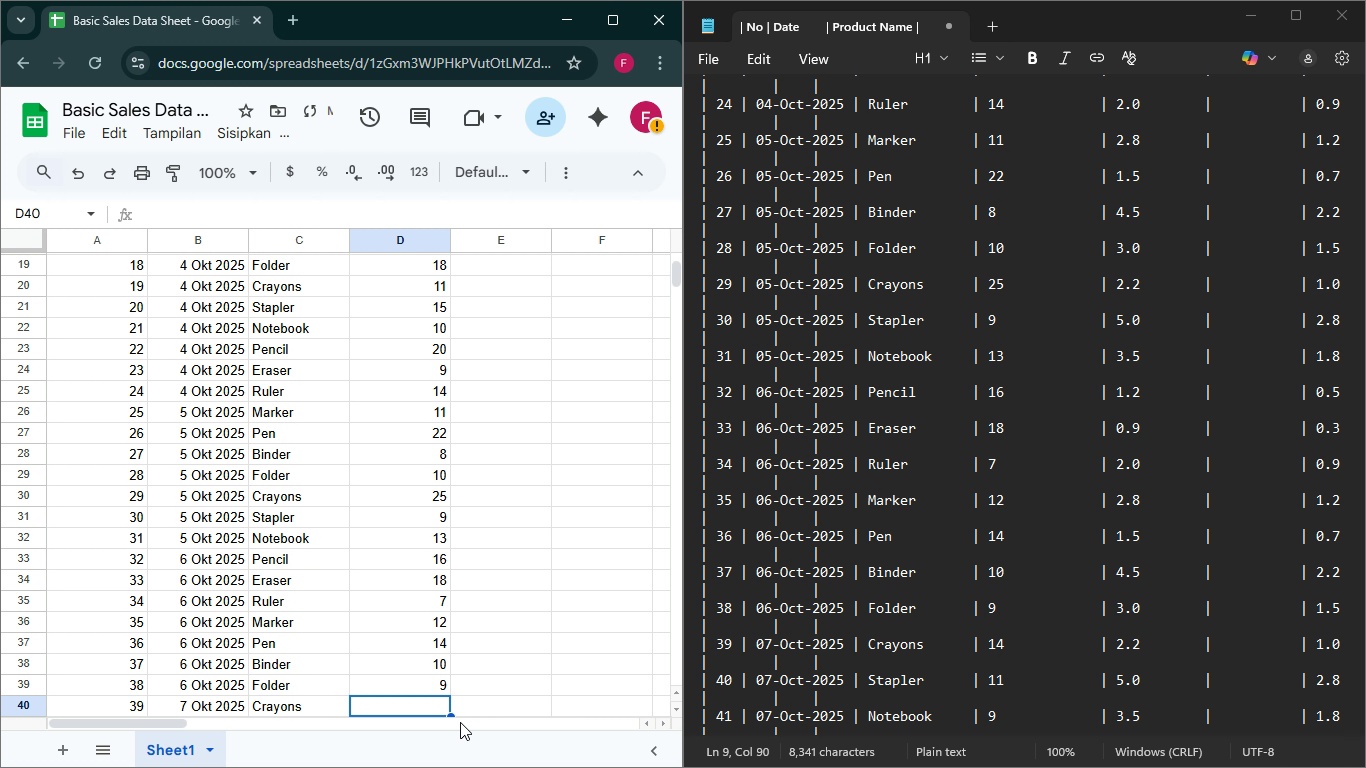 
key(ArrowDown)
 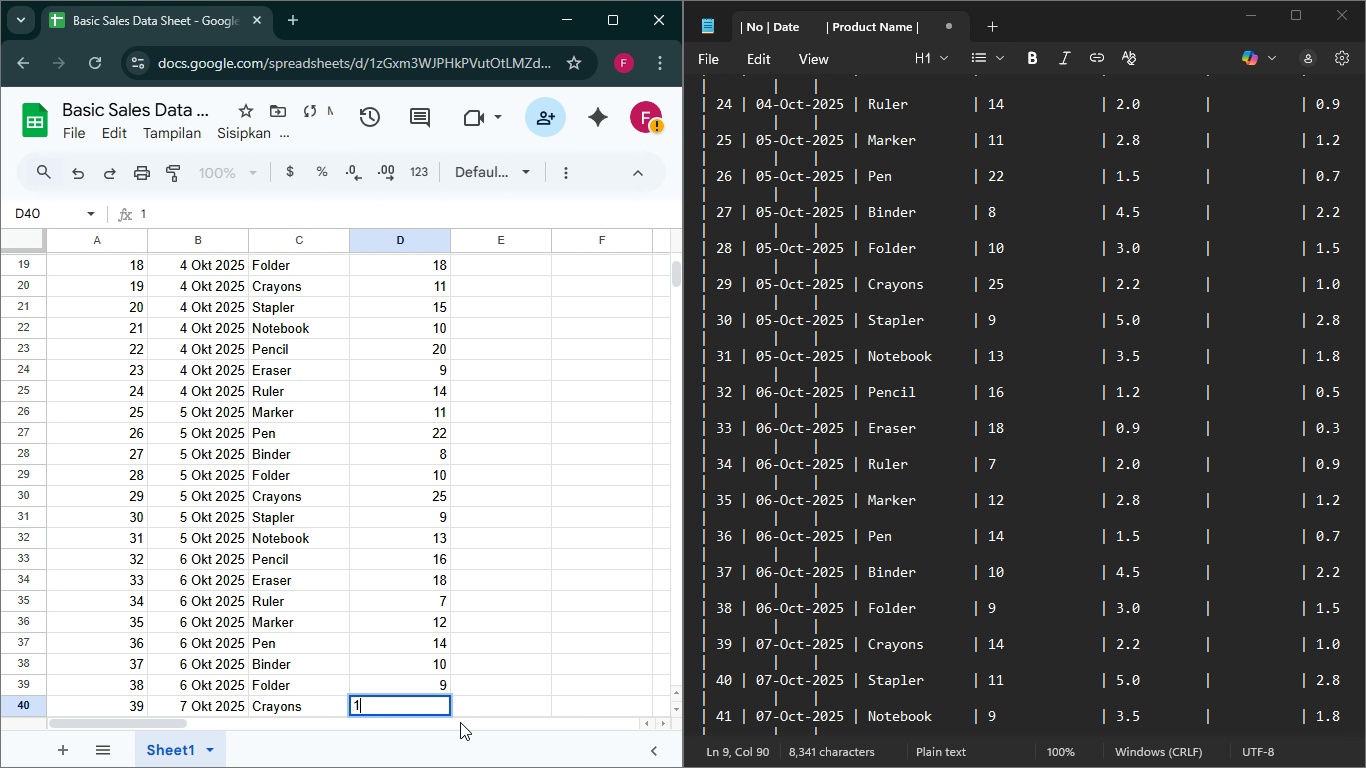 
type(14)
 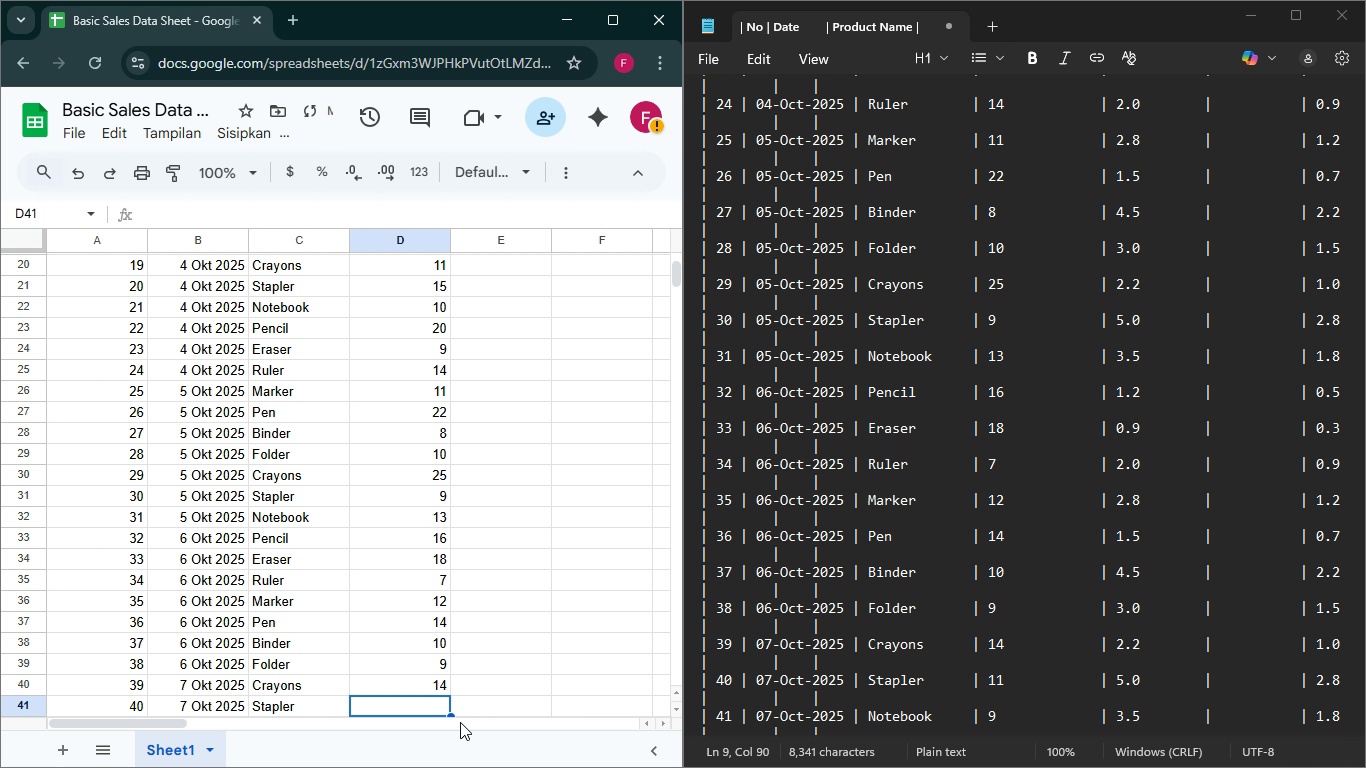 
key(ArrowDown)
 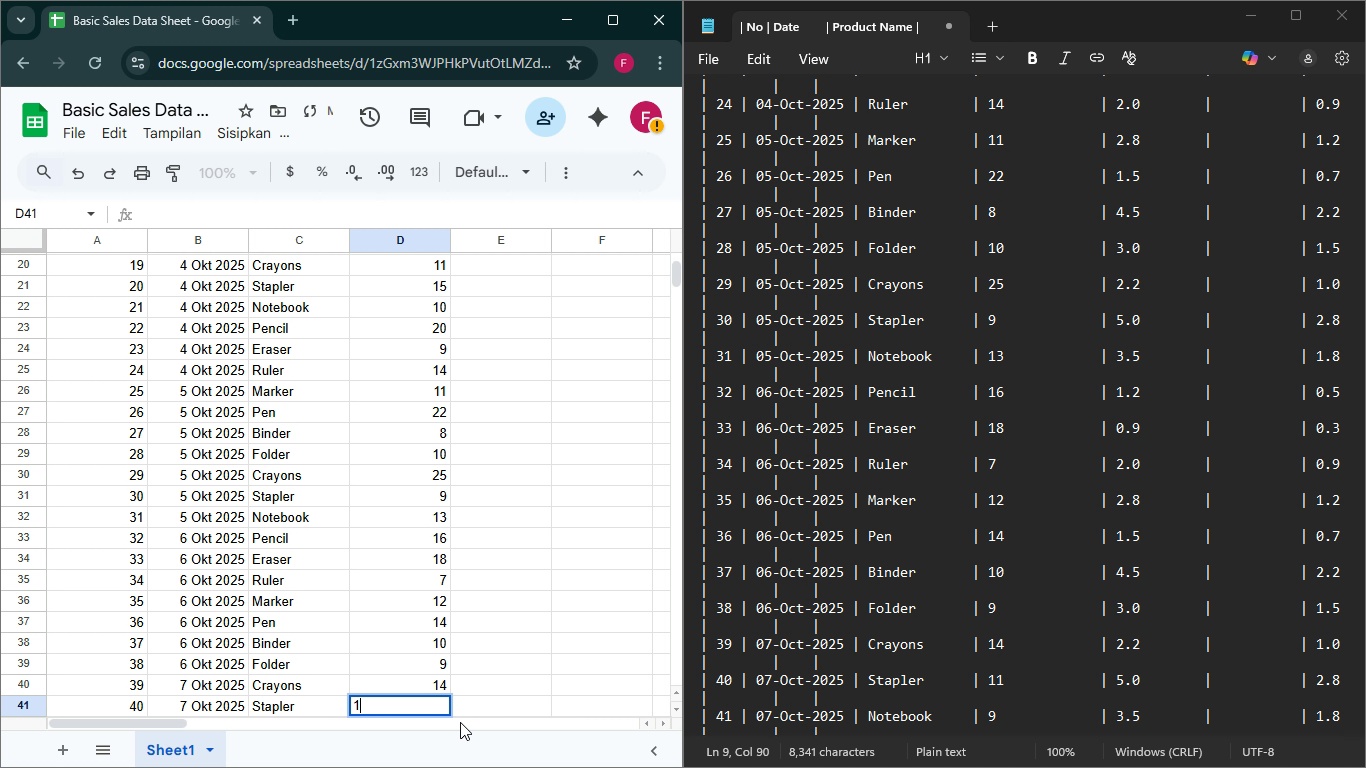 
type(11)
 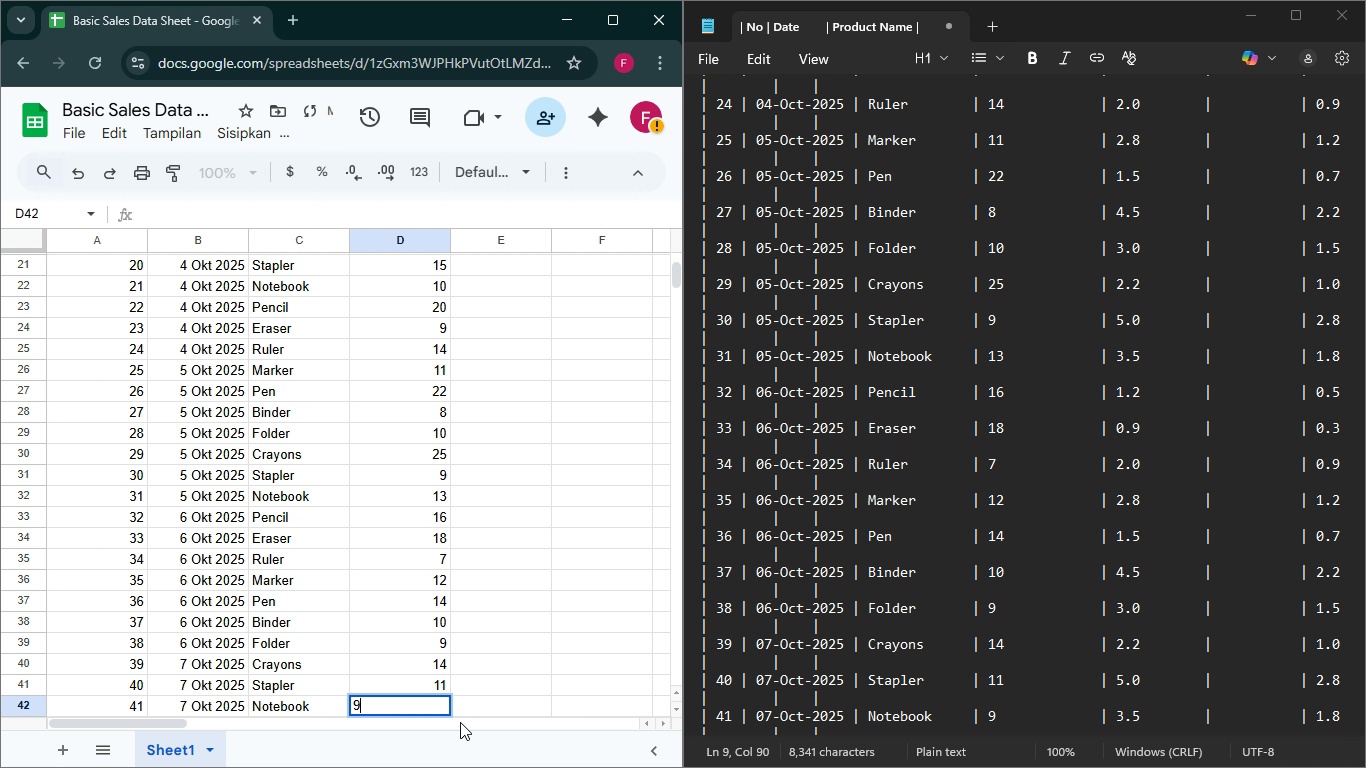 
key(ArrowDown)
 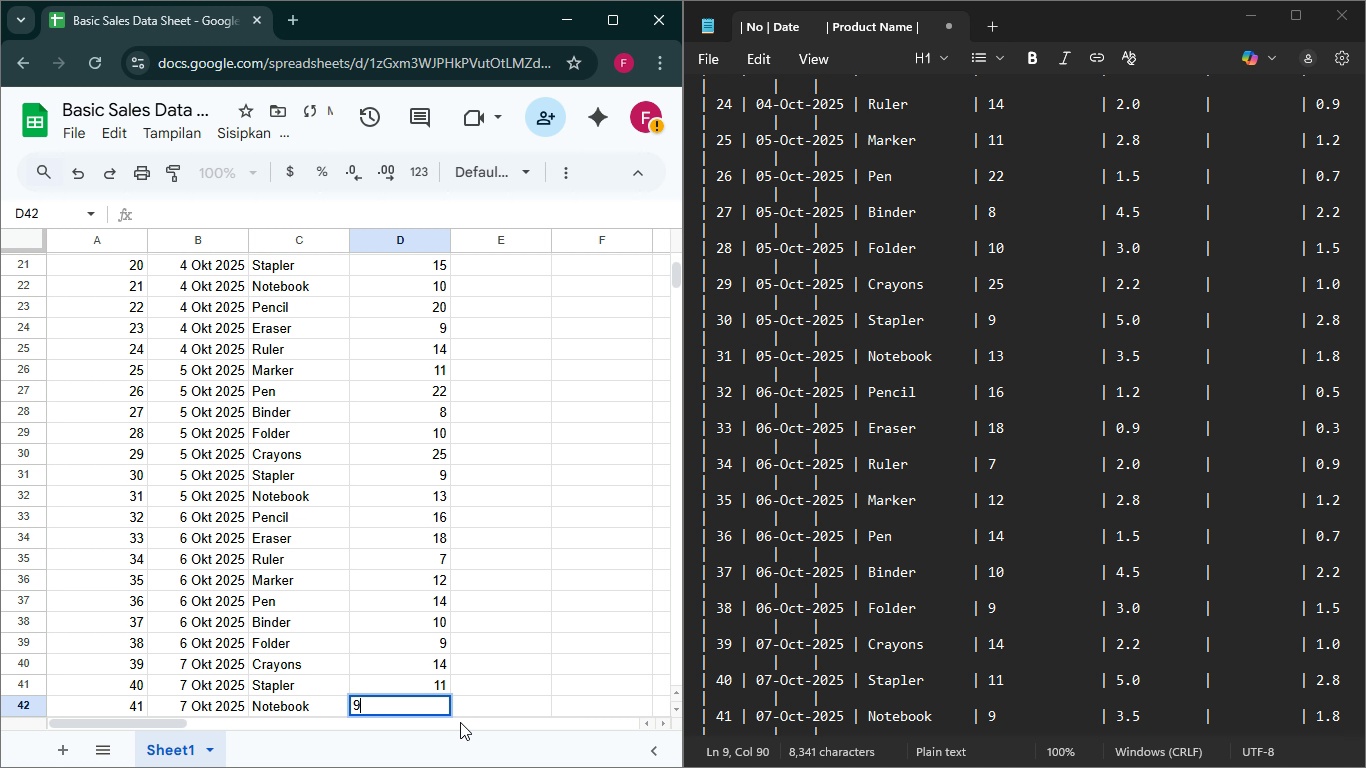 
key(9)
 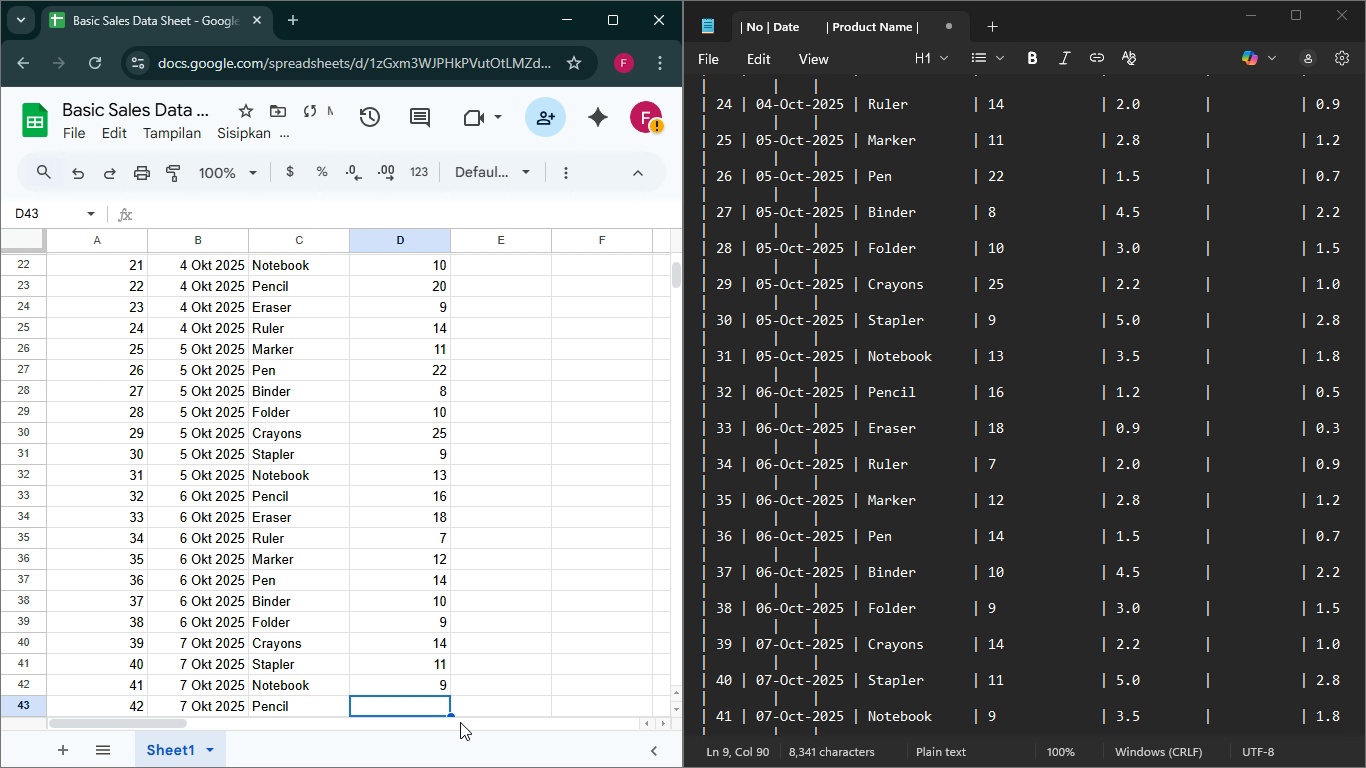 
key(ArrowDown)
 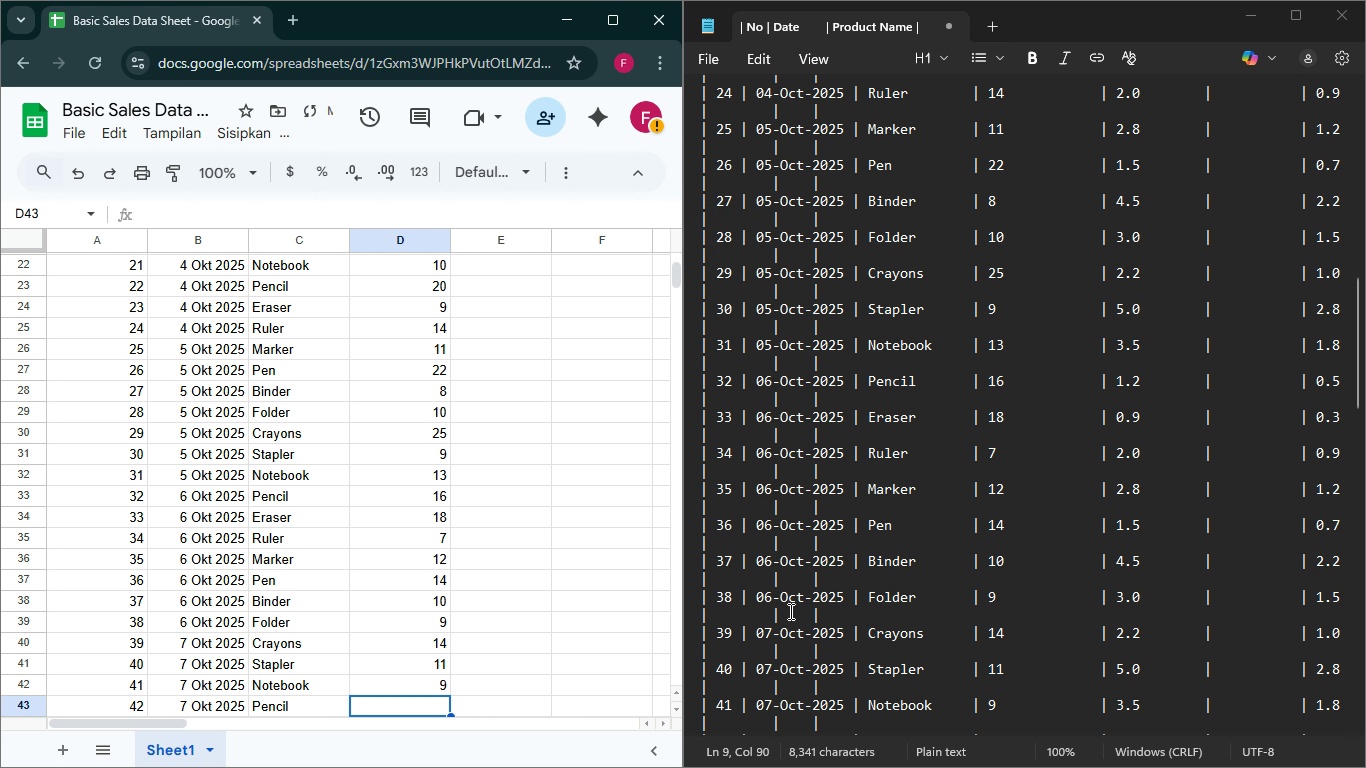 
scroll: coordinate [789, 611], scroll_direction: down, amount: 10.0
 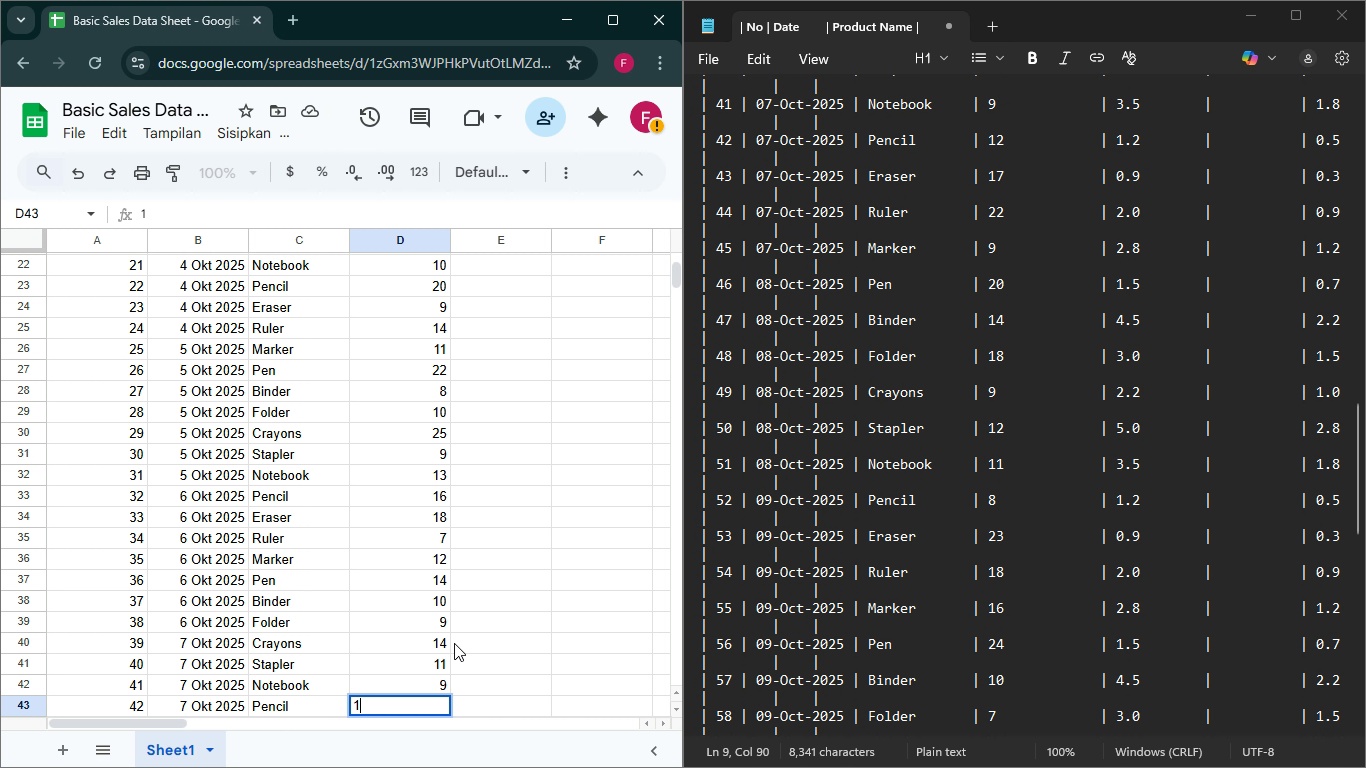 
hold_key(key=1, duration=2.9)
 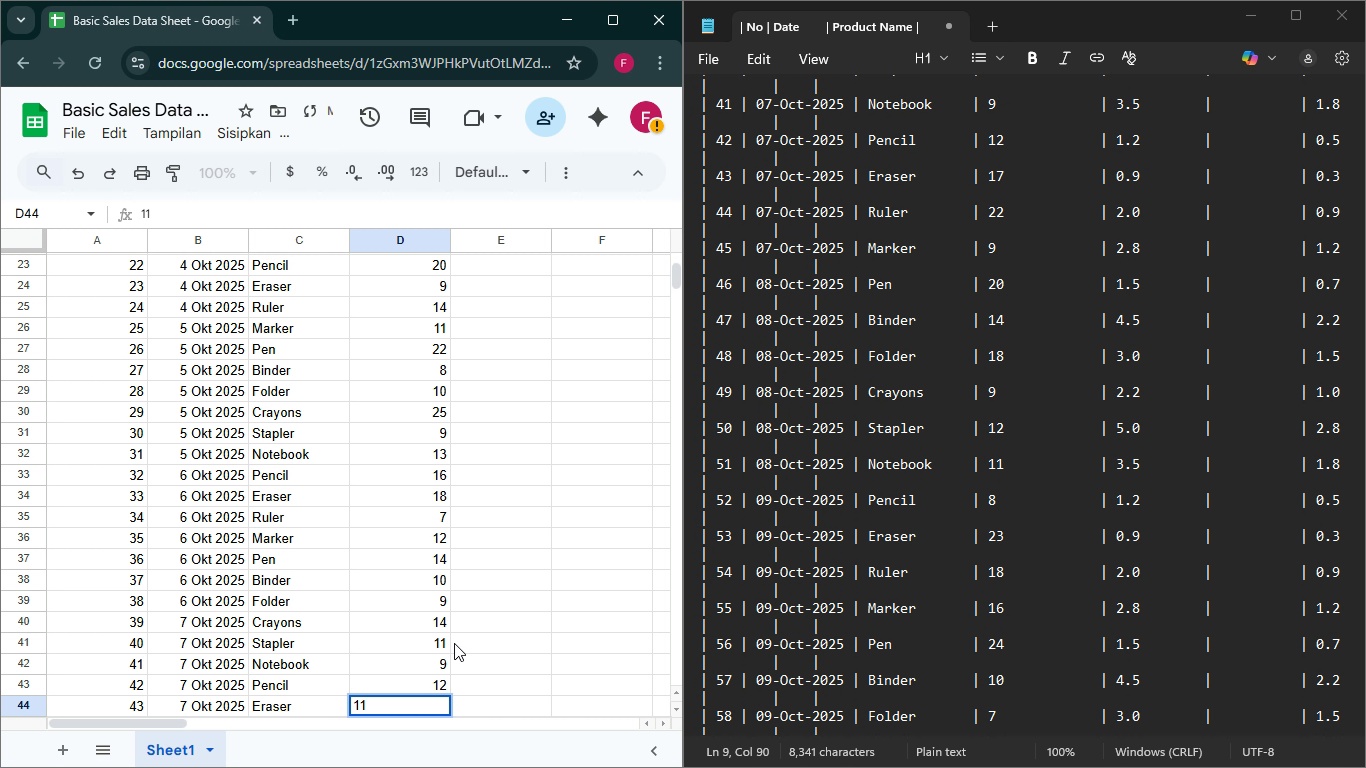 
key(2)
 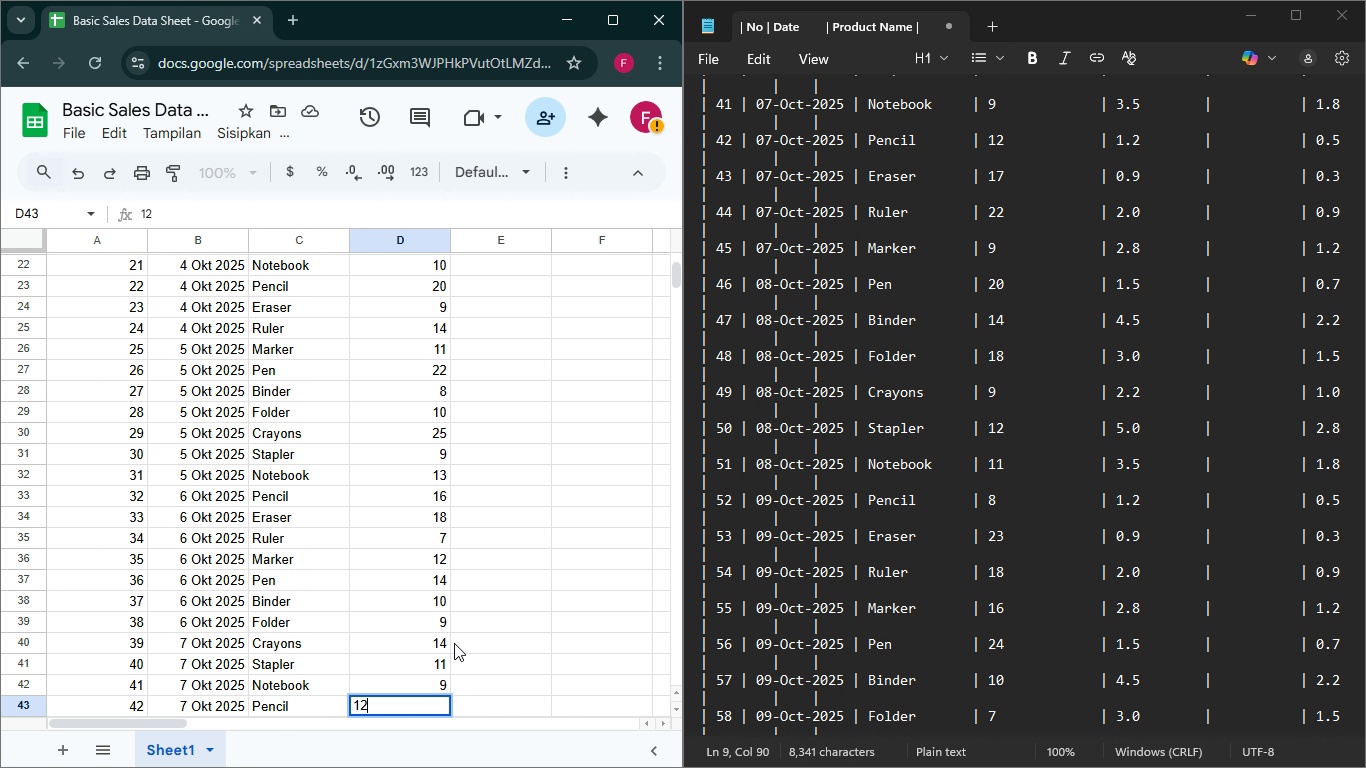 
key(Enter)
 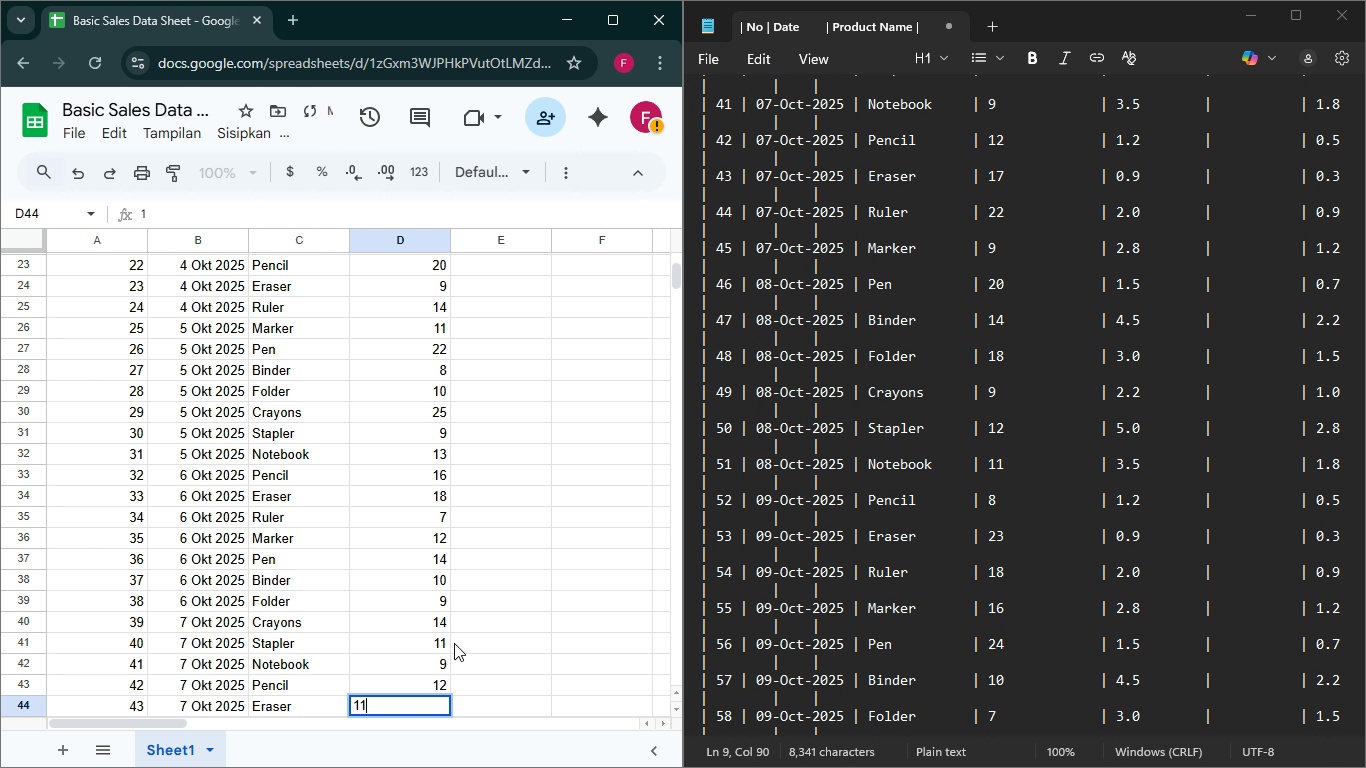 
key(1)
 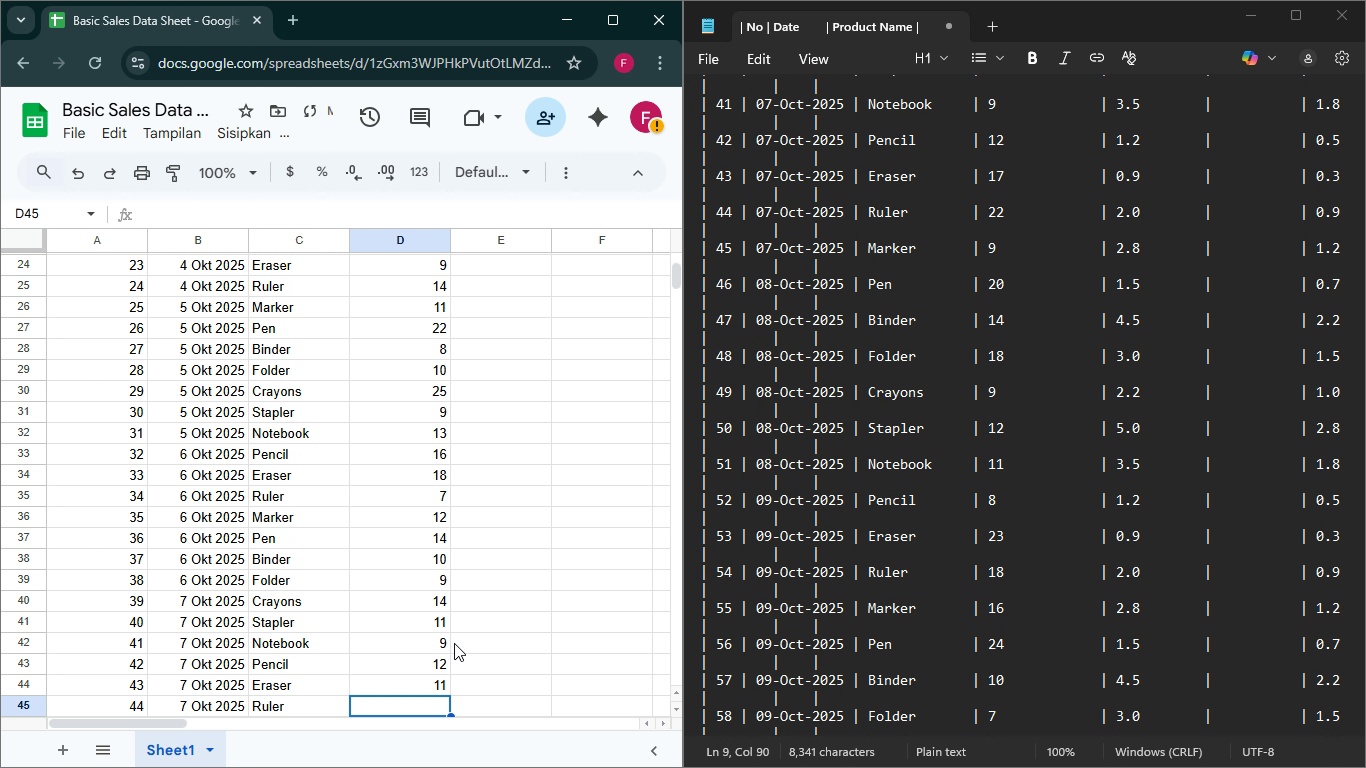 
key(Enter)
 